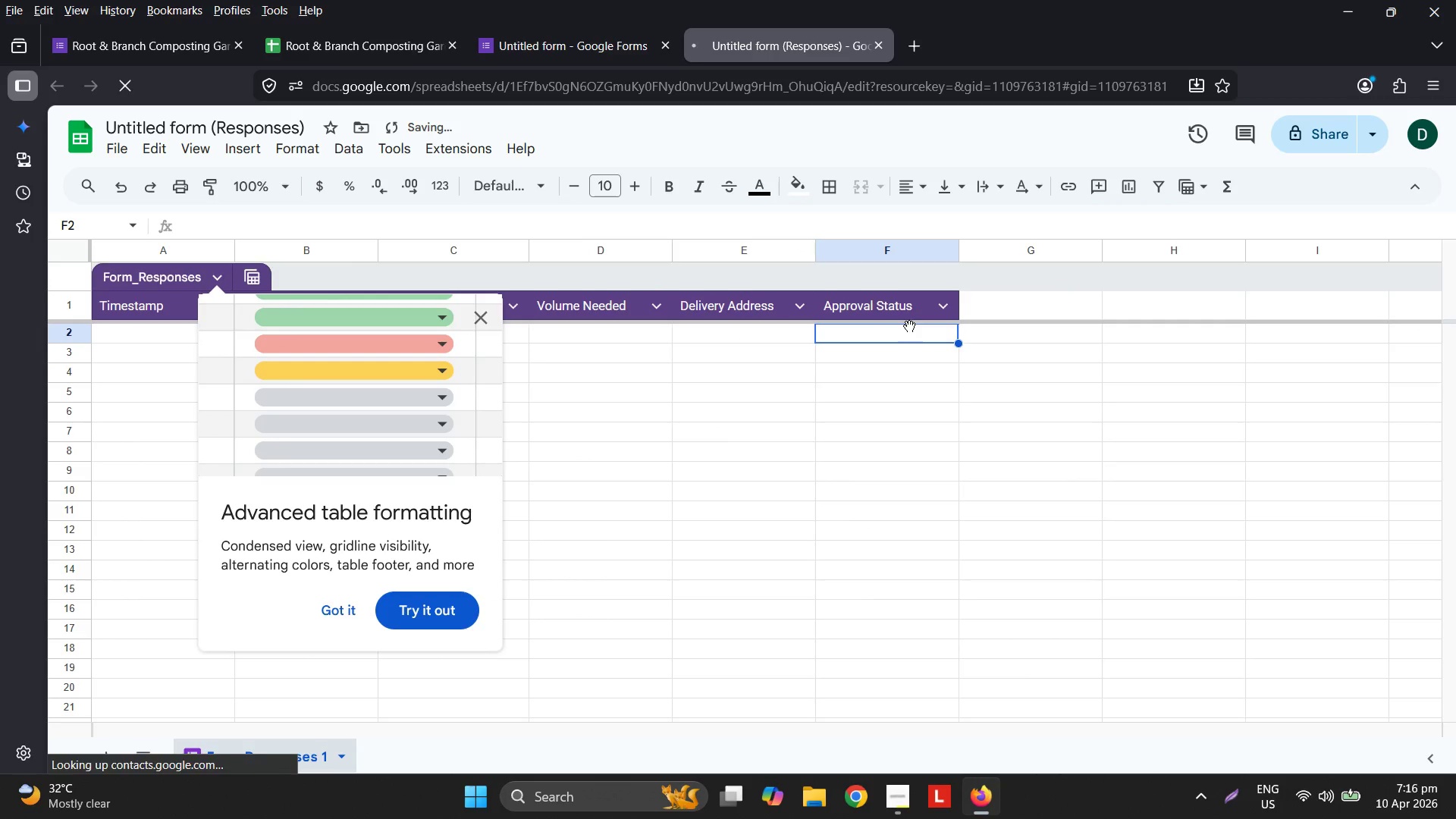 
key(Control+Shift+ArrowDown)
 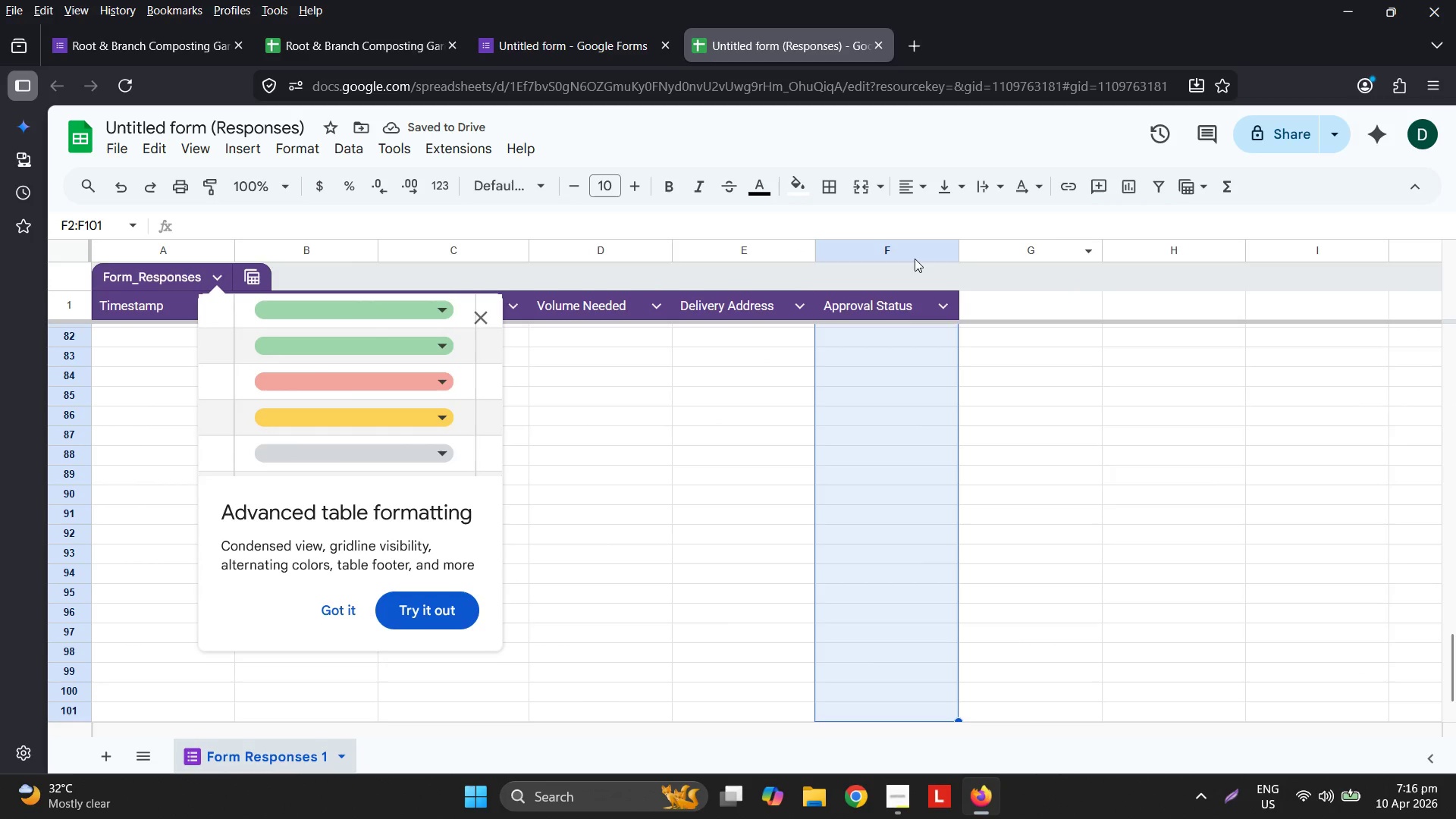 
right_click([922, 399])
 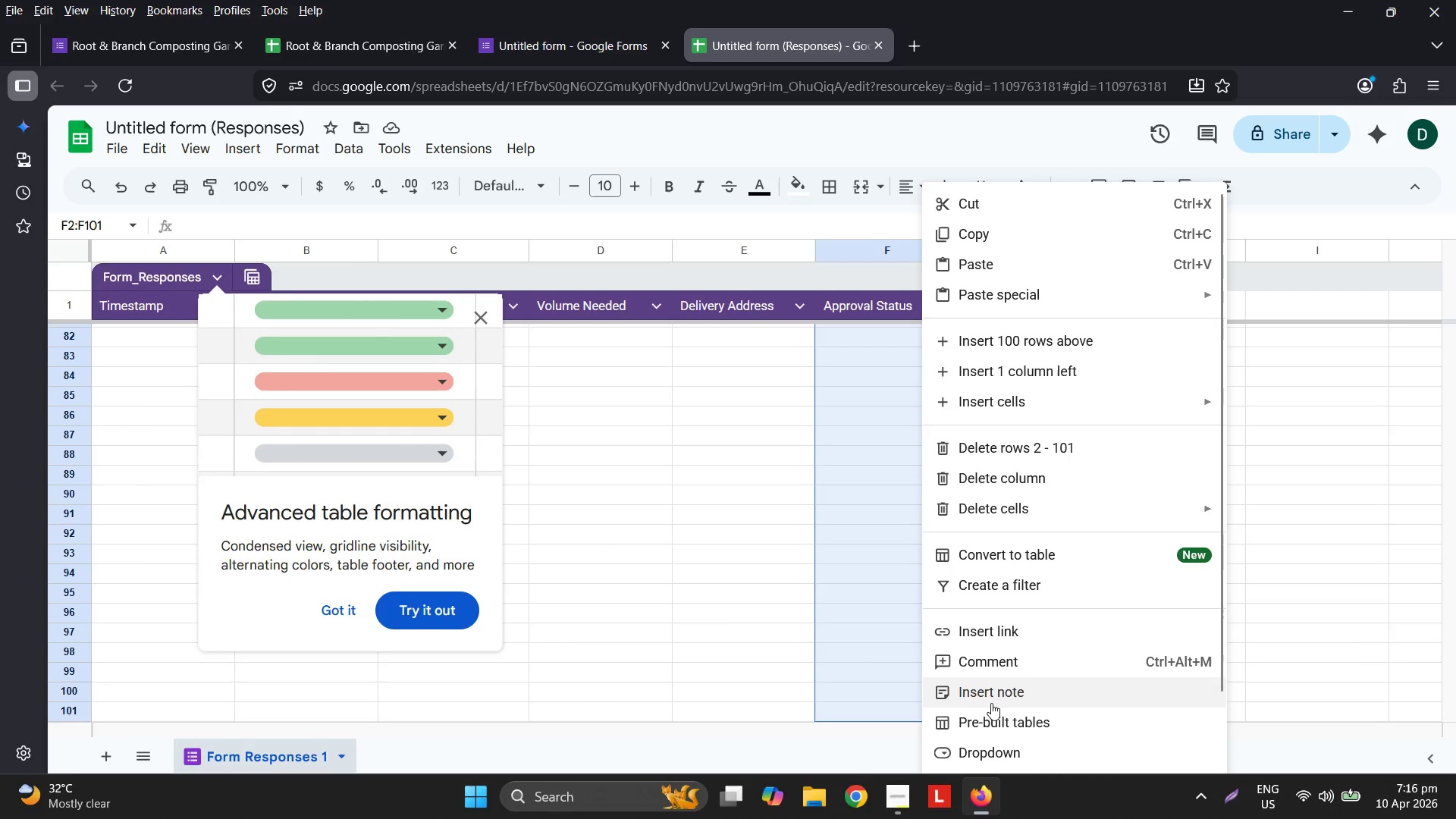 
scroll: coordinate [1064, 604], scroll_direction: down, amount: 3.0
 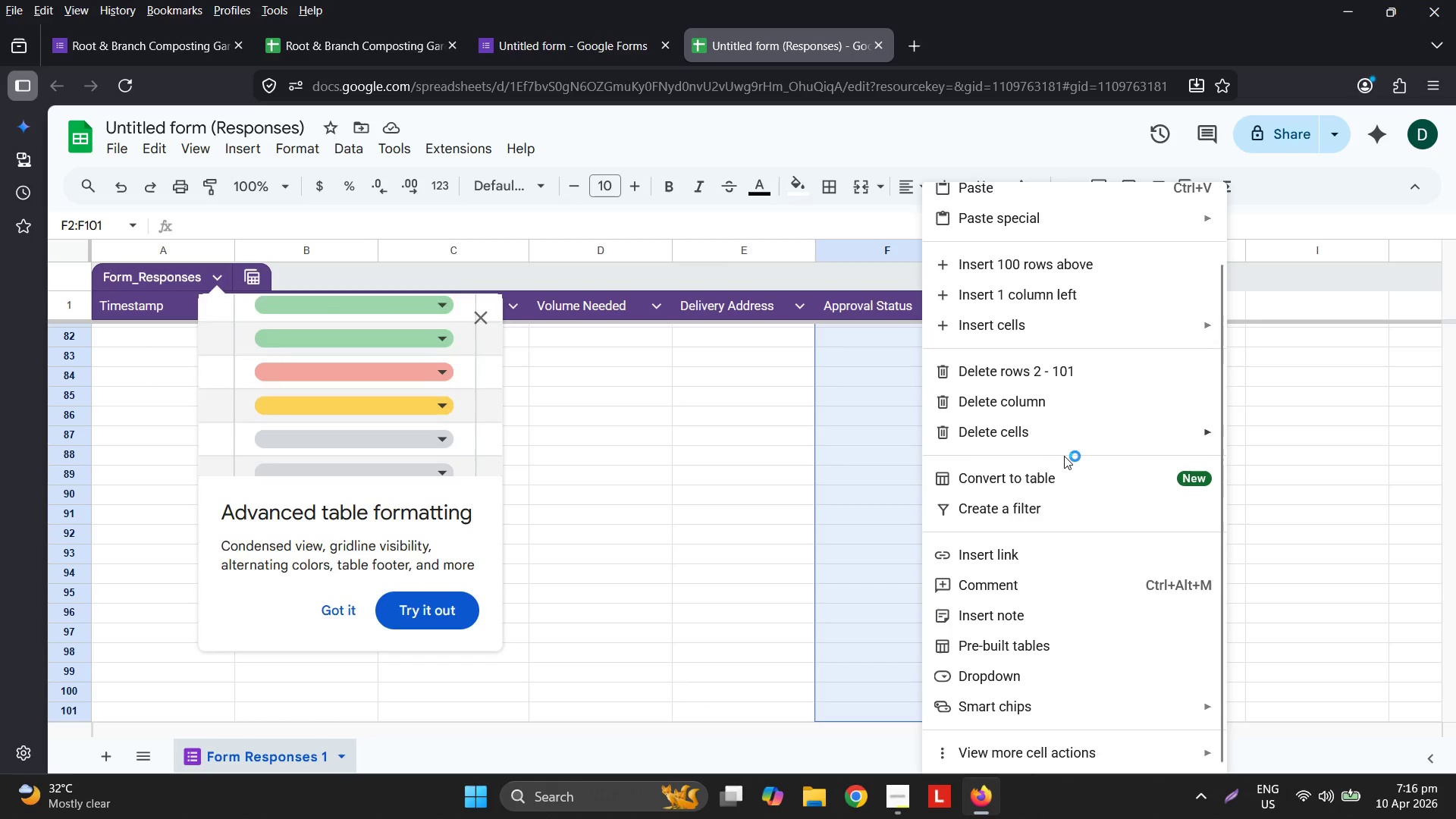 
scroll: coordinate [1065, 453], scroll_direction: up, amount: 2.0
 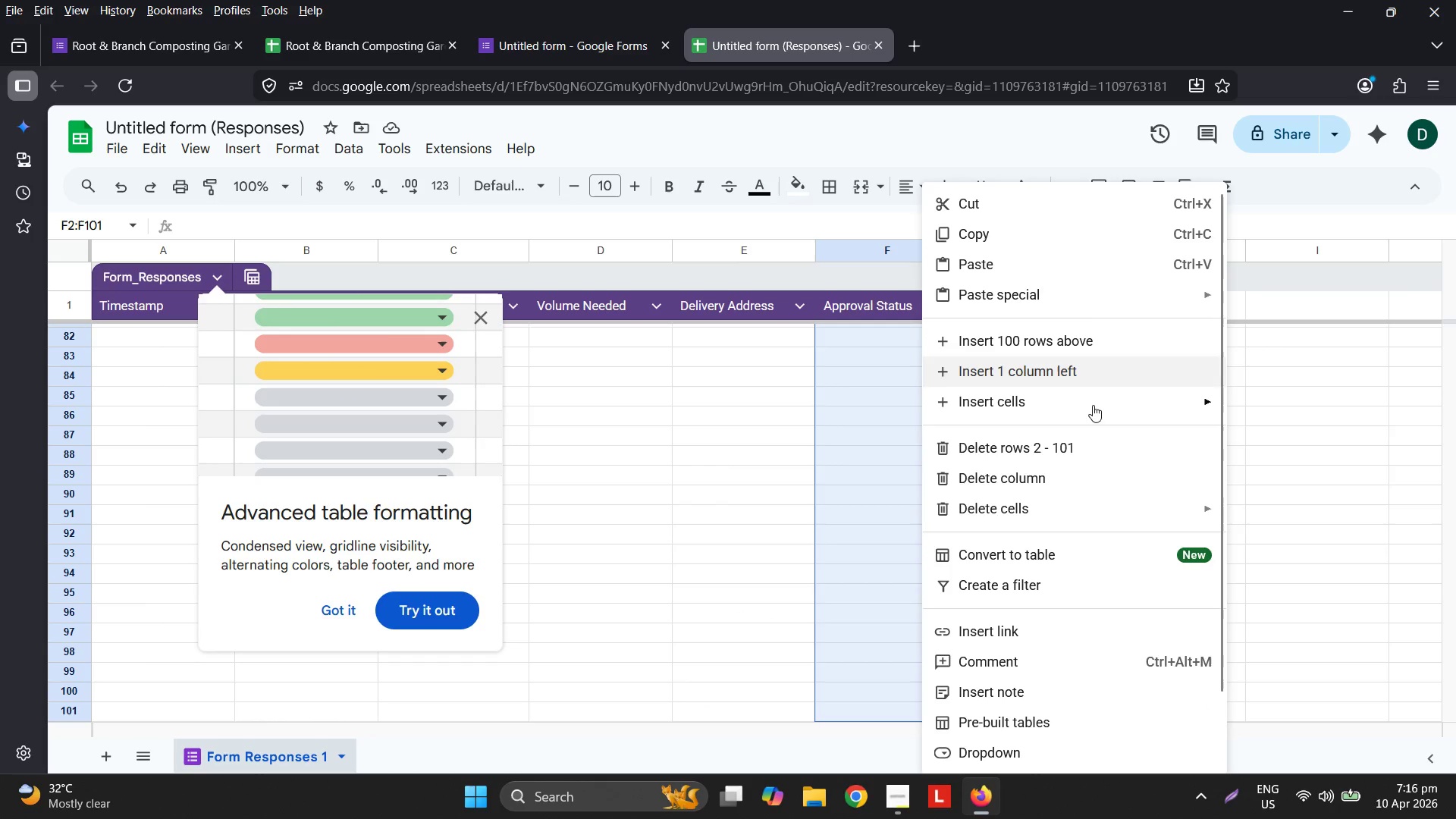 
scroll: coordinate [1106, 460], scroll_direction: down, amount: 3.0
 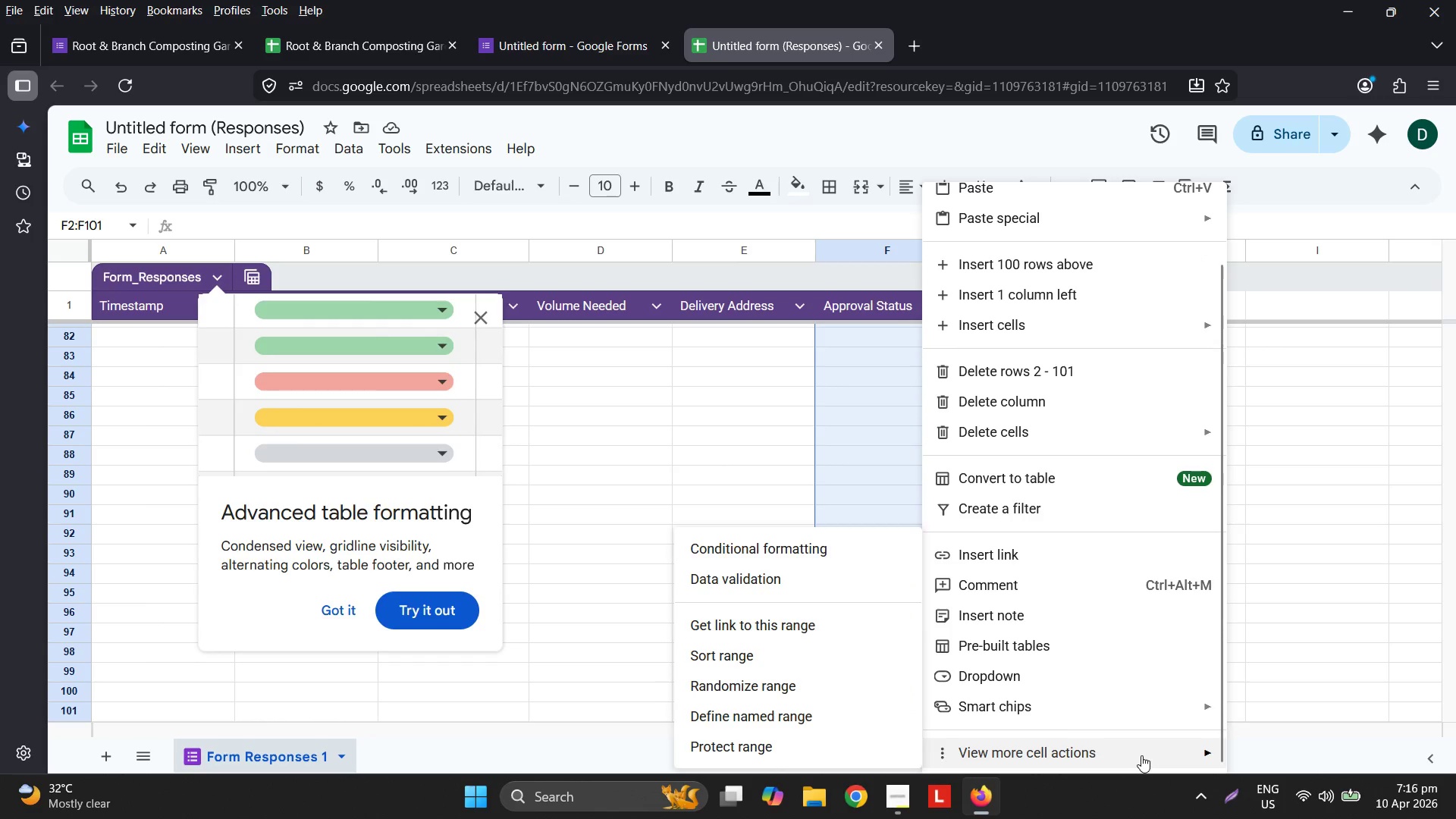 
left_click([824, 594])
 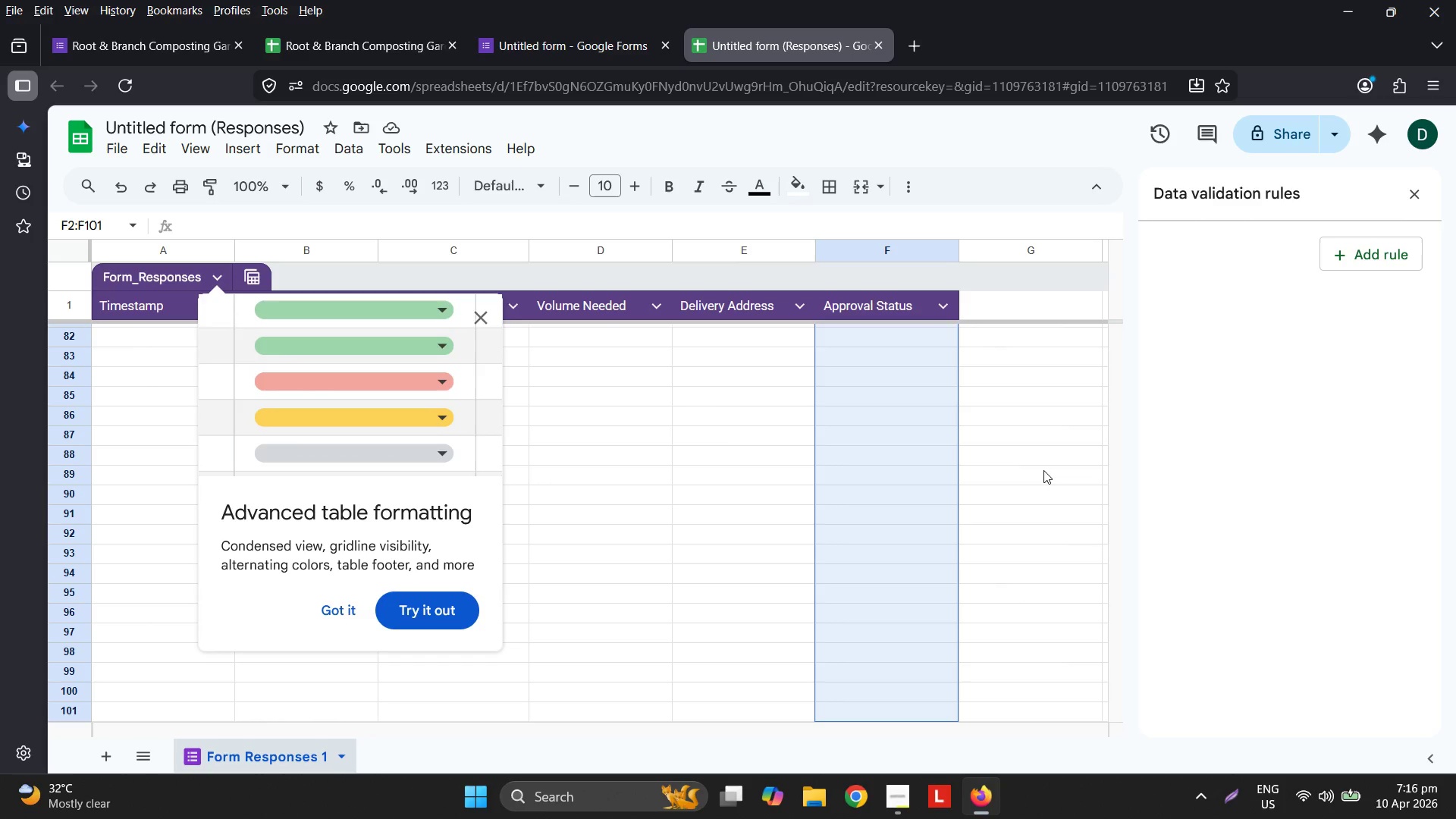 
wait(12.84)
 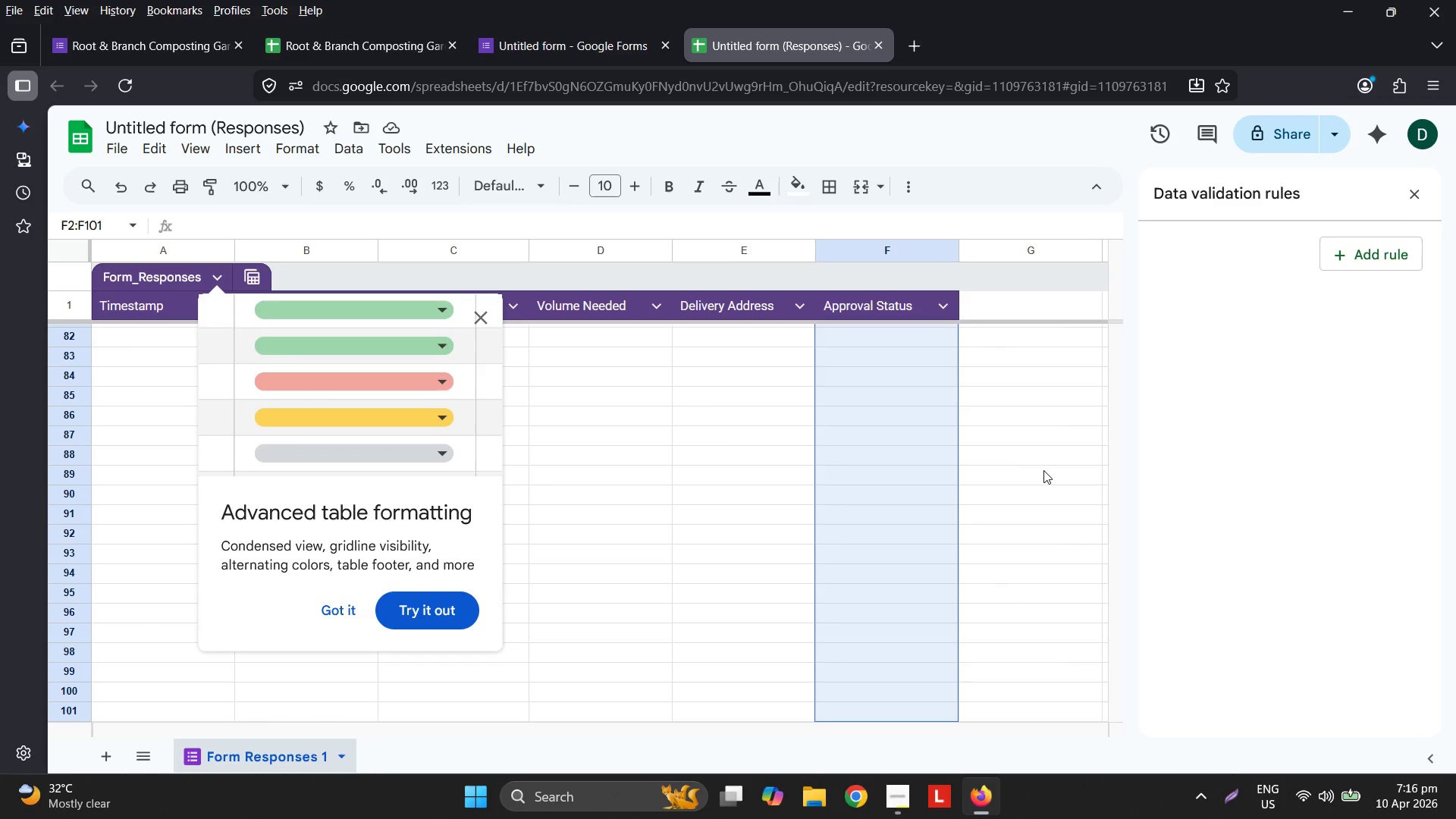 
left_click([350, 605])
 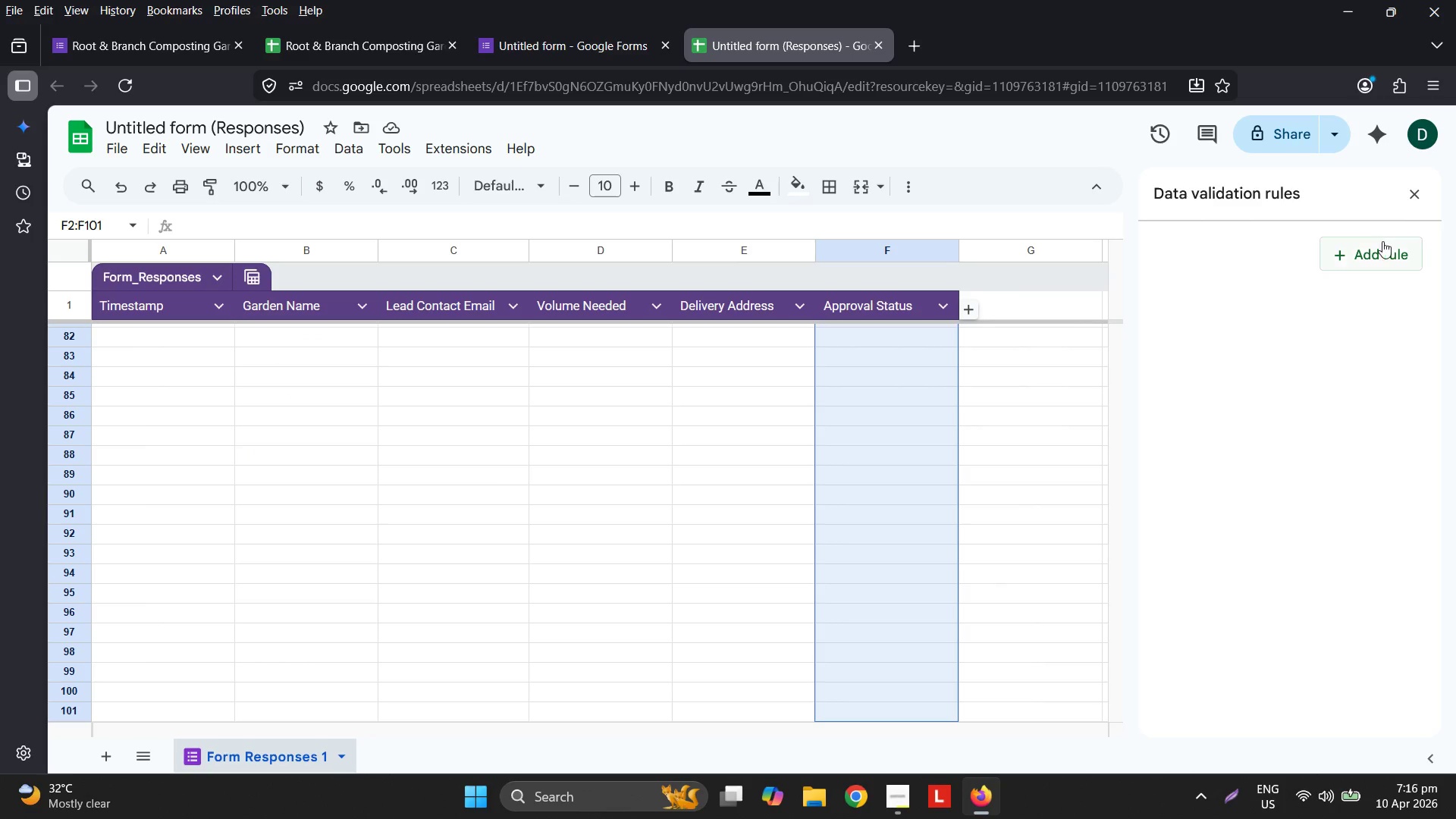 
left_click([1372, 268])
 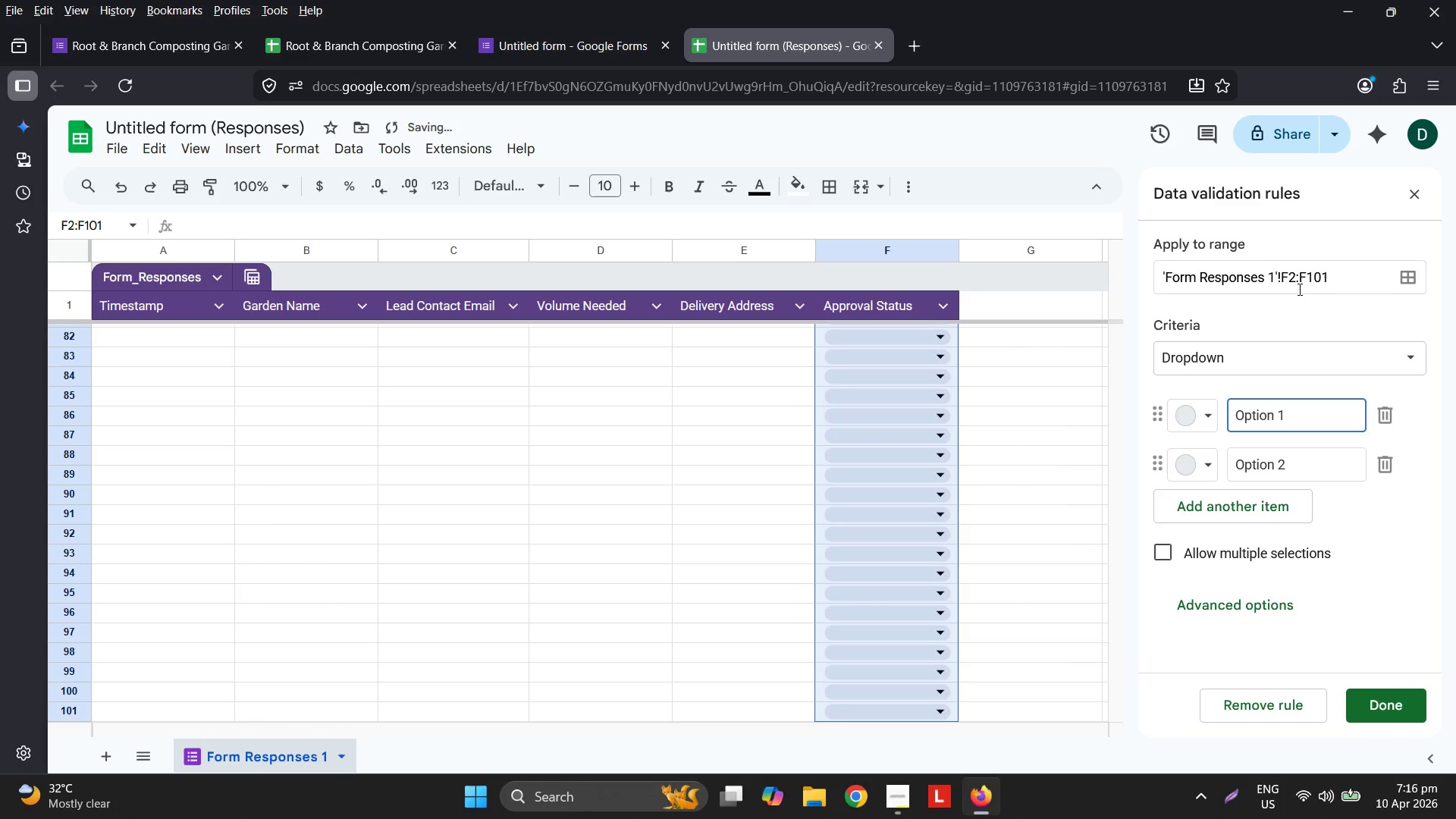 
left_click([1345, 274])
 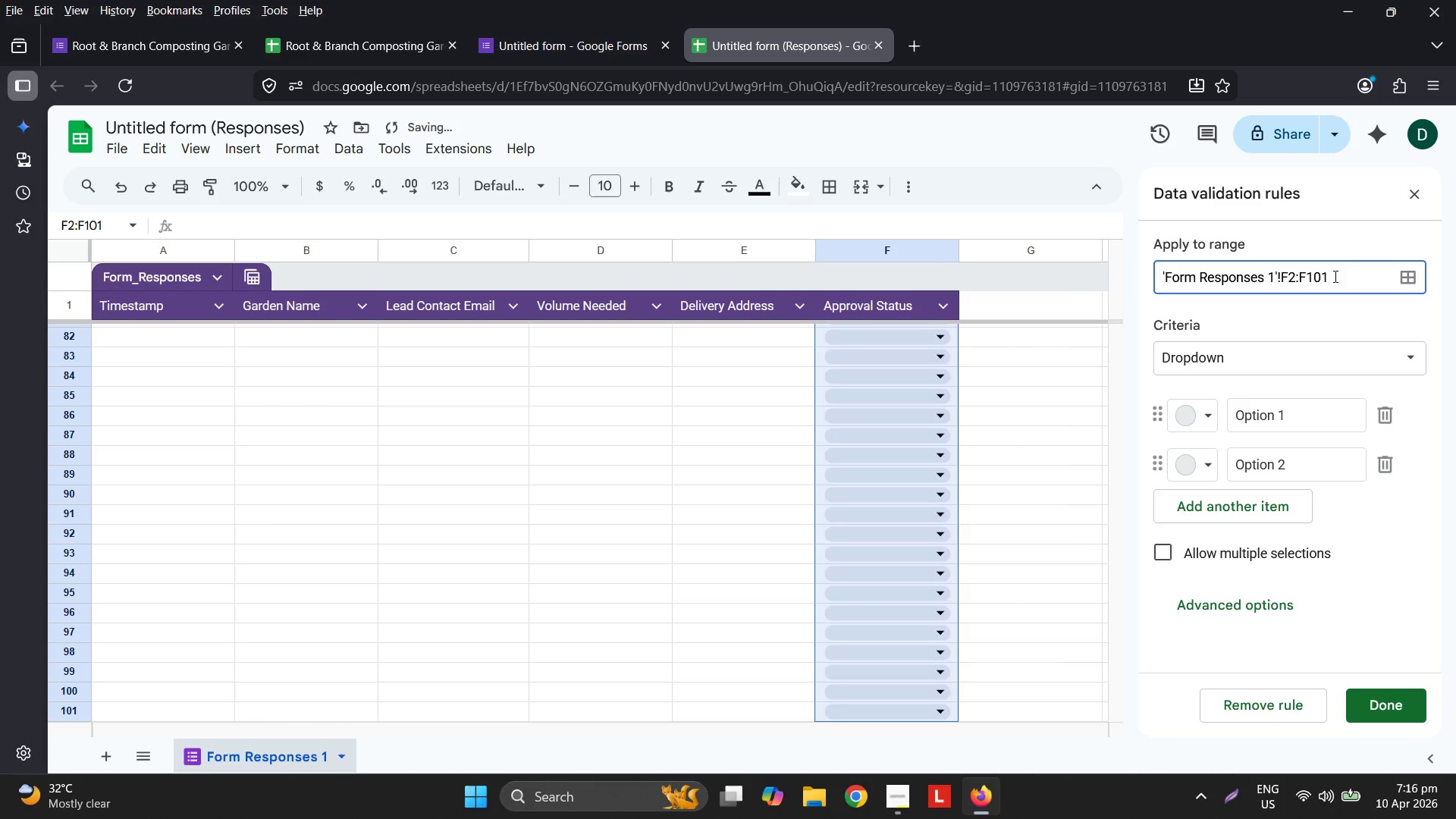 
key(Backspace)
 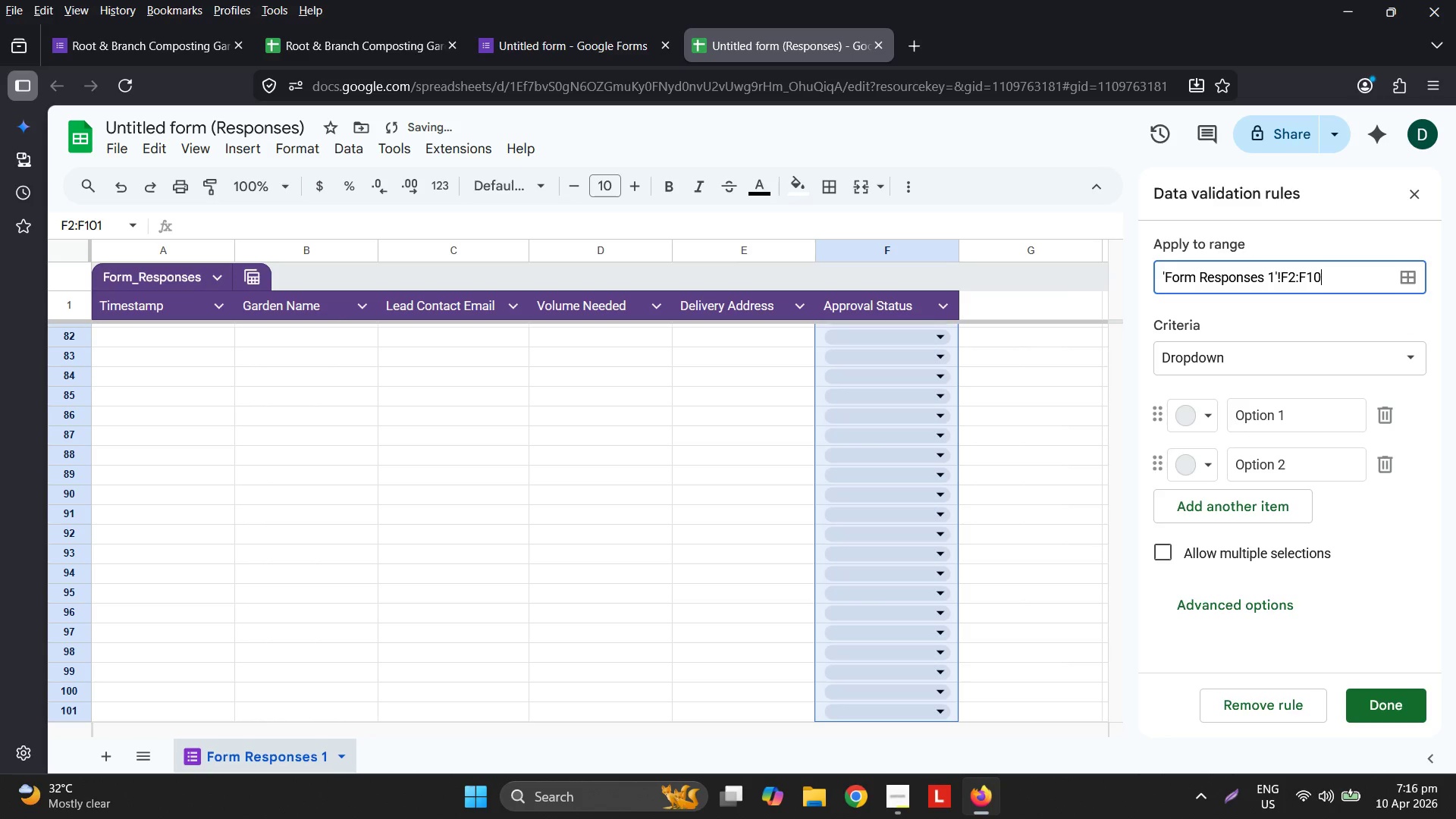 
key(Backspace)
 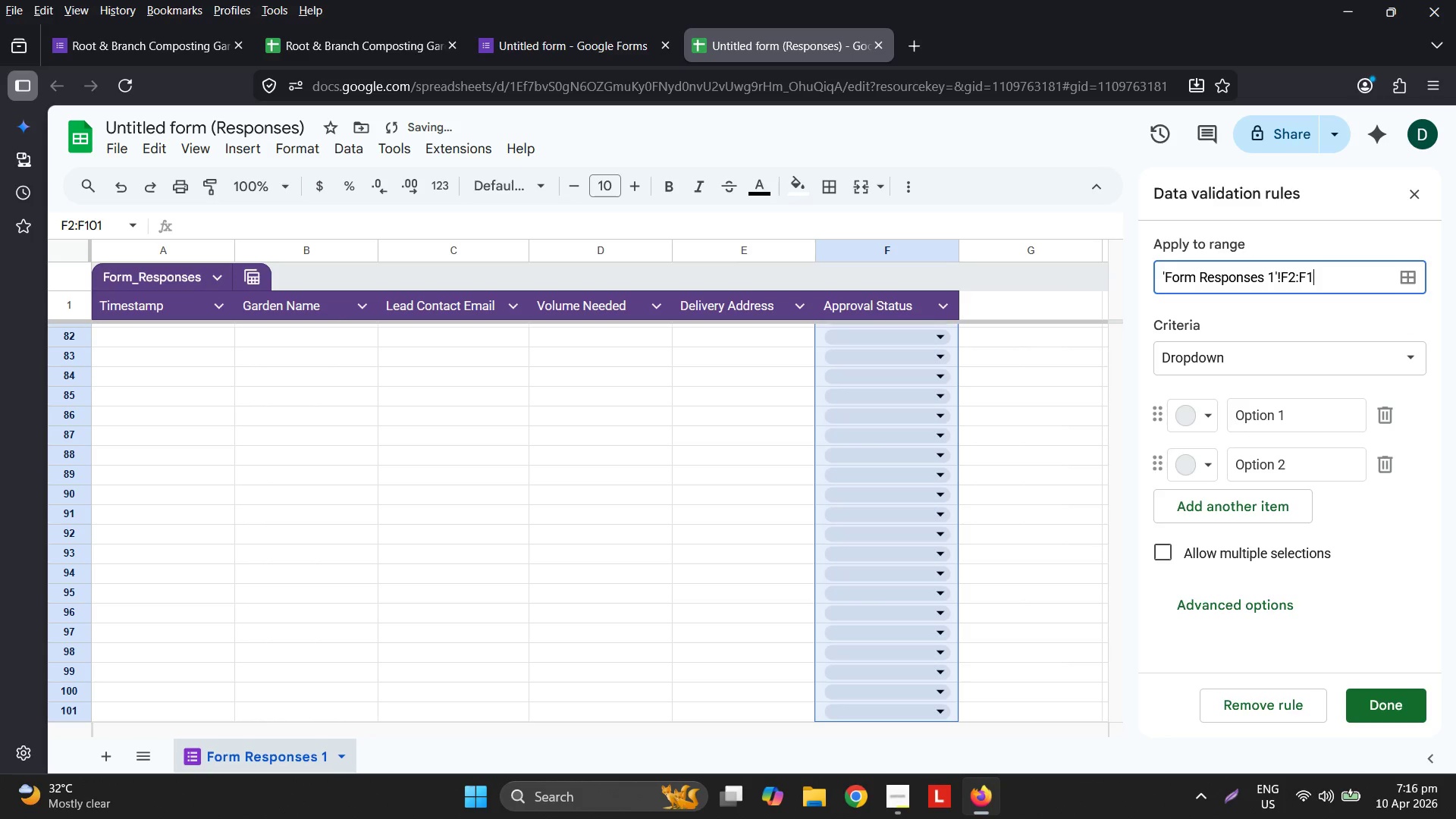 
key(Backspace)
 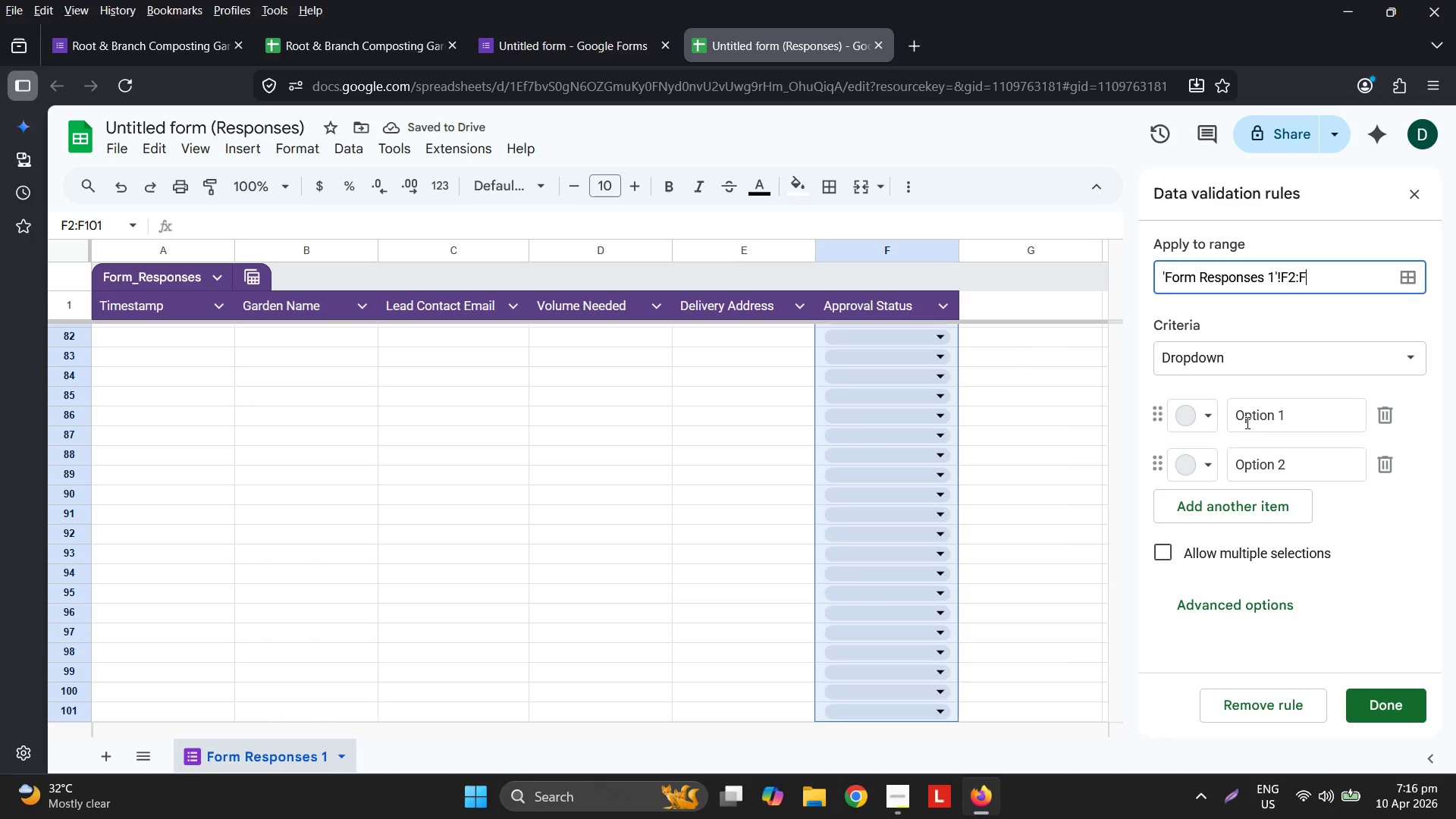 
double_click([1246, 422])
 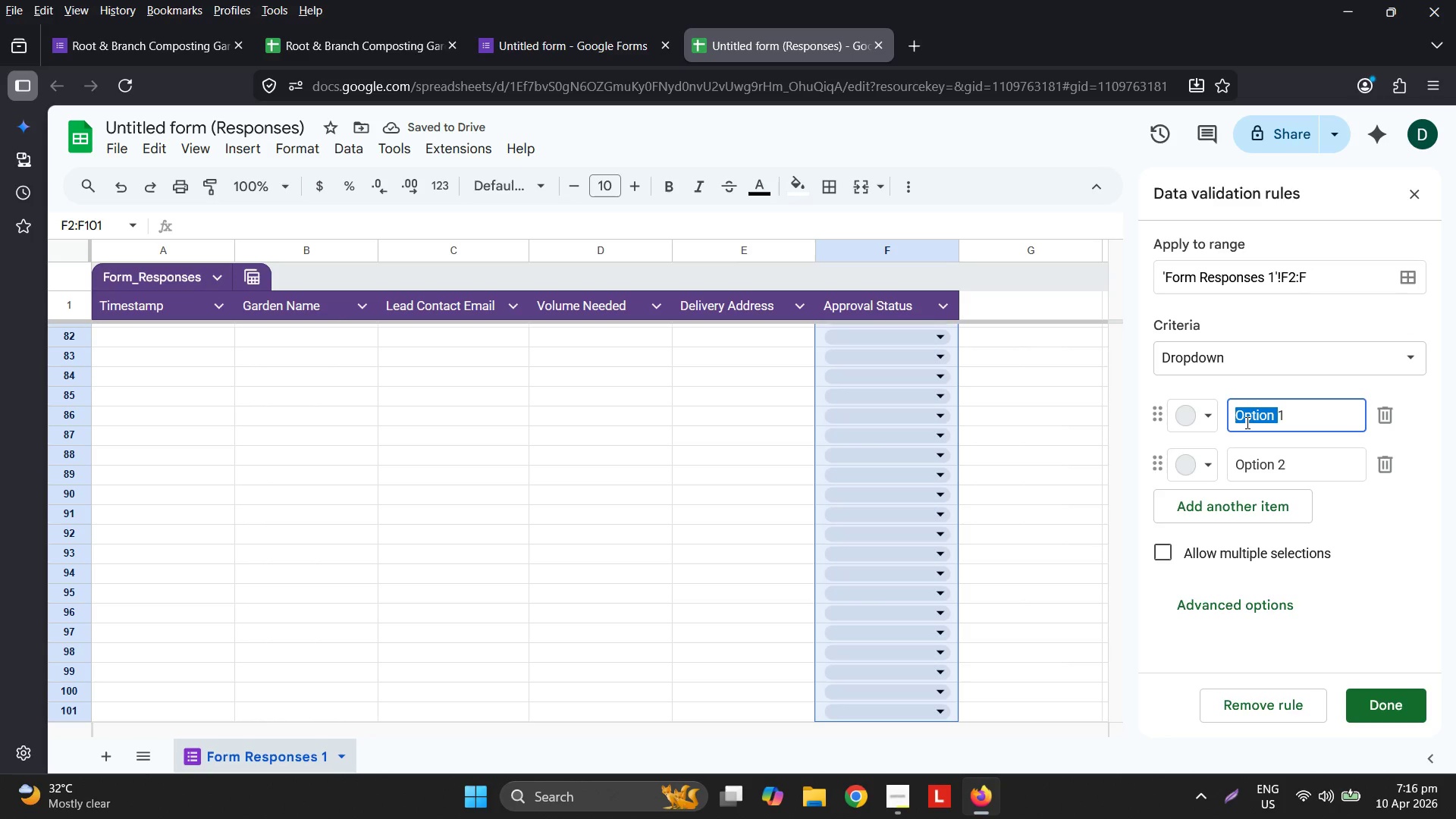 
triple_click([1246, 422])
 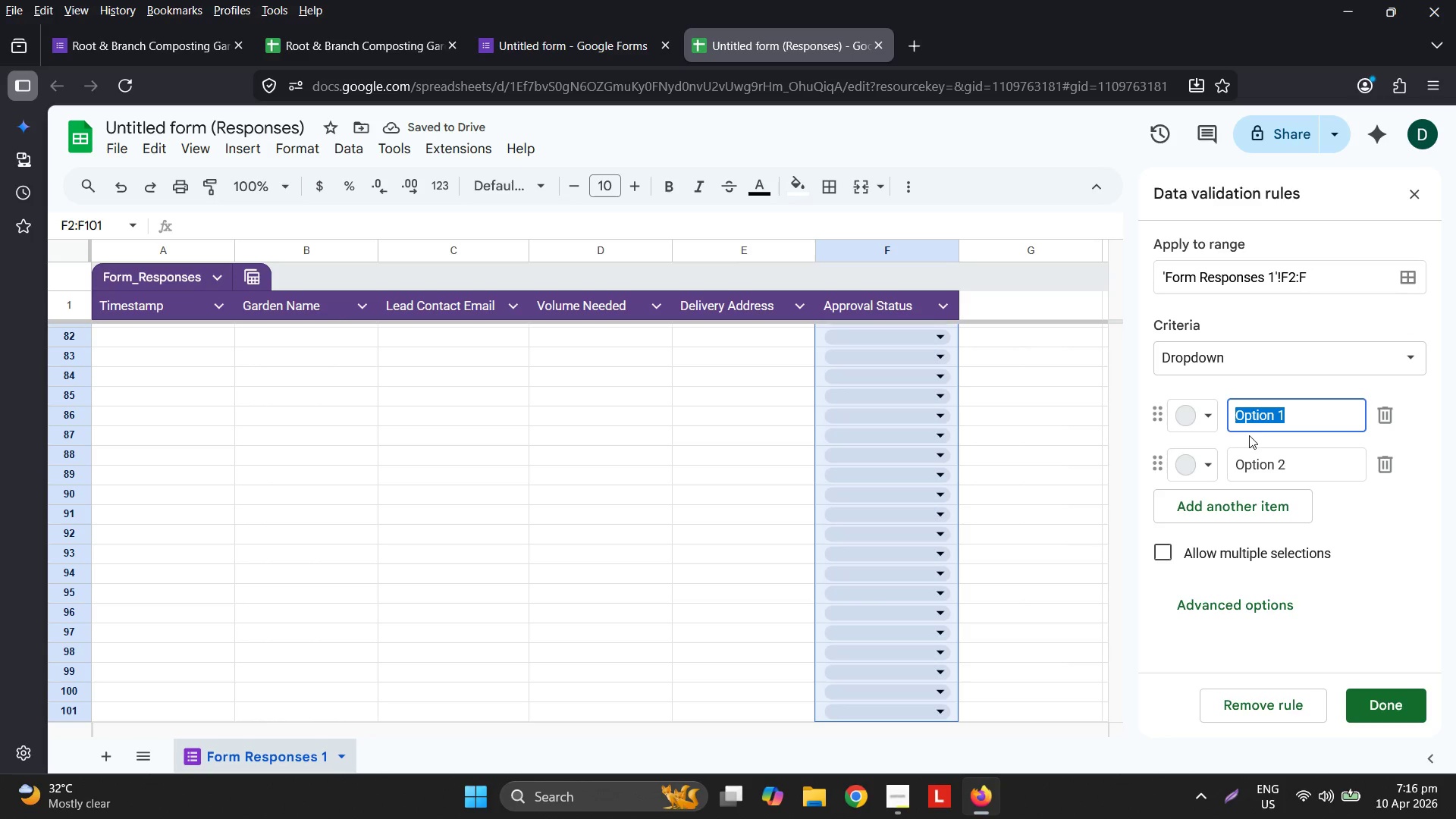 
type(Pending)
 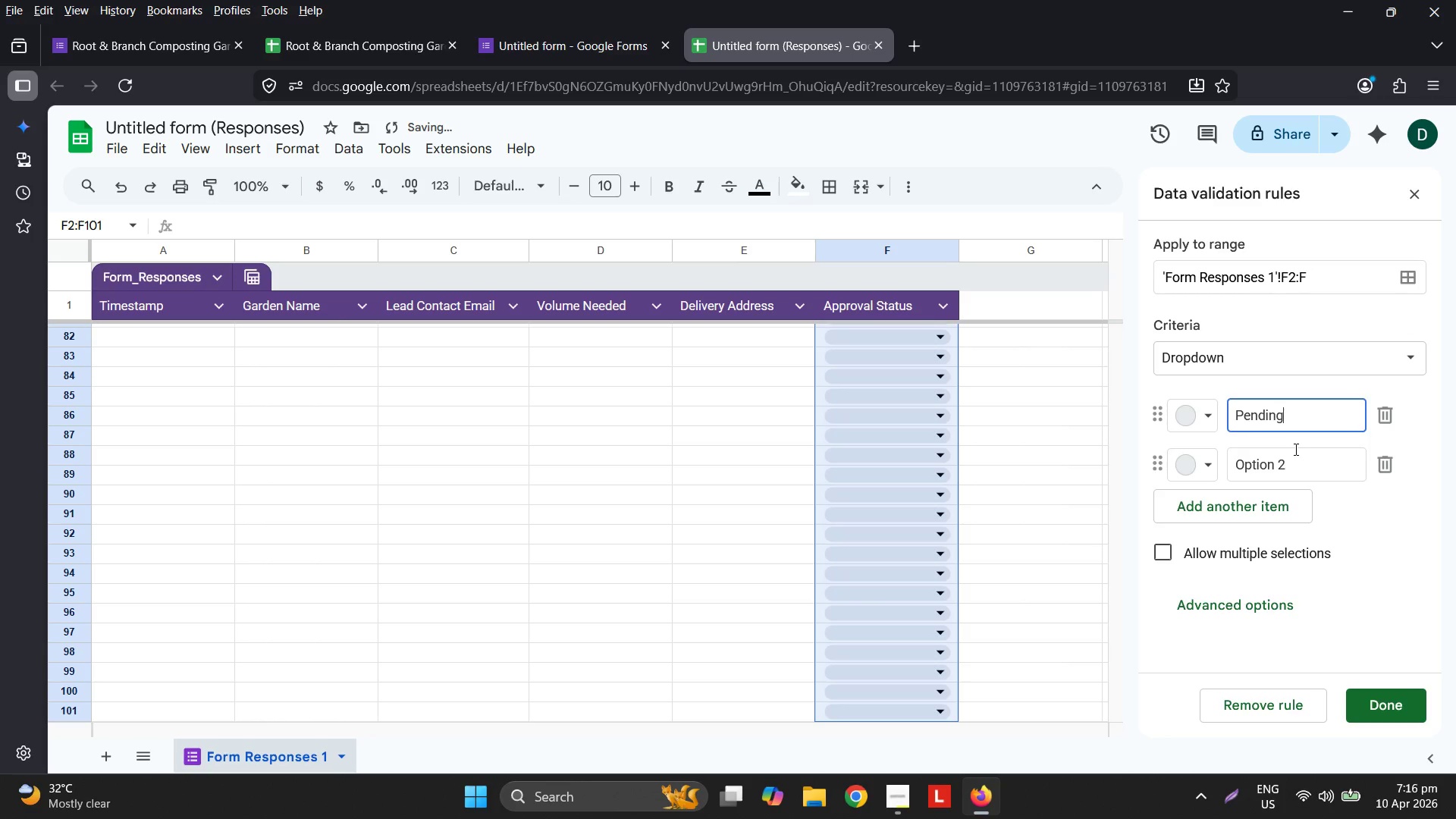 
double_click([1294, 449])
 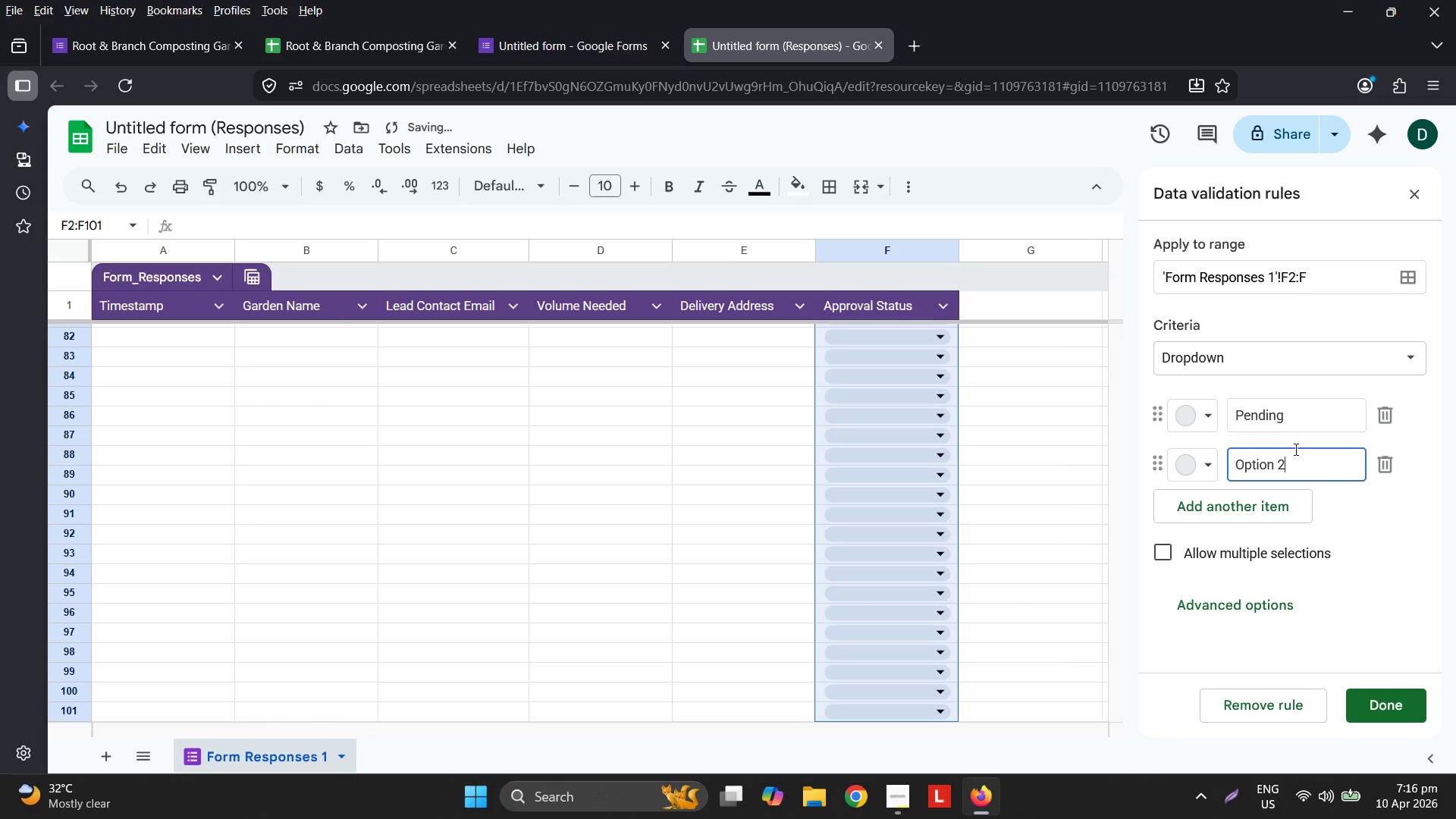 
triple_click([1294, 449])
 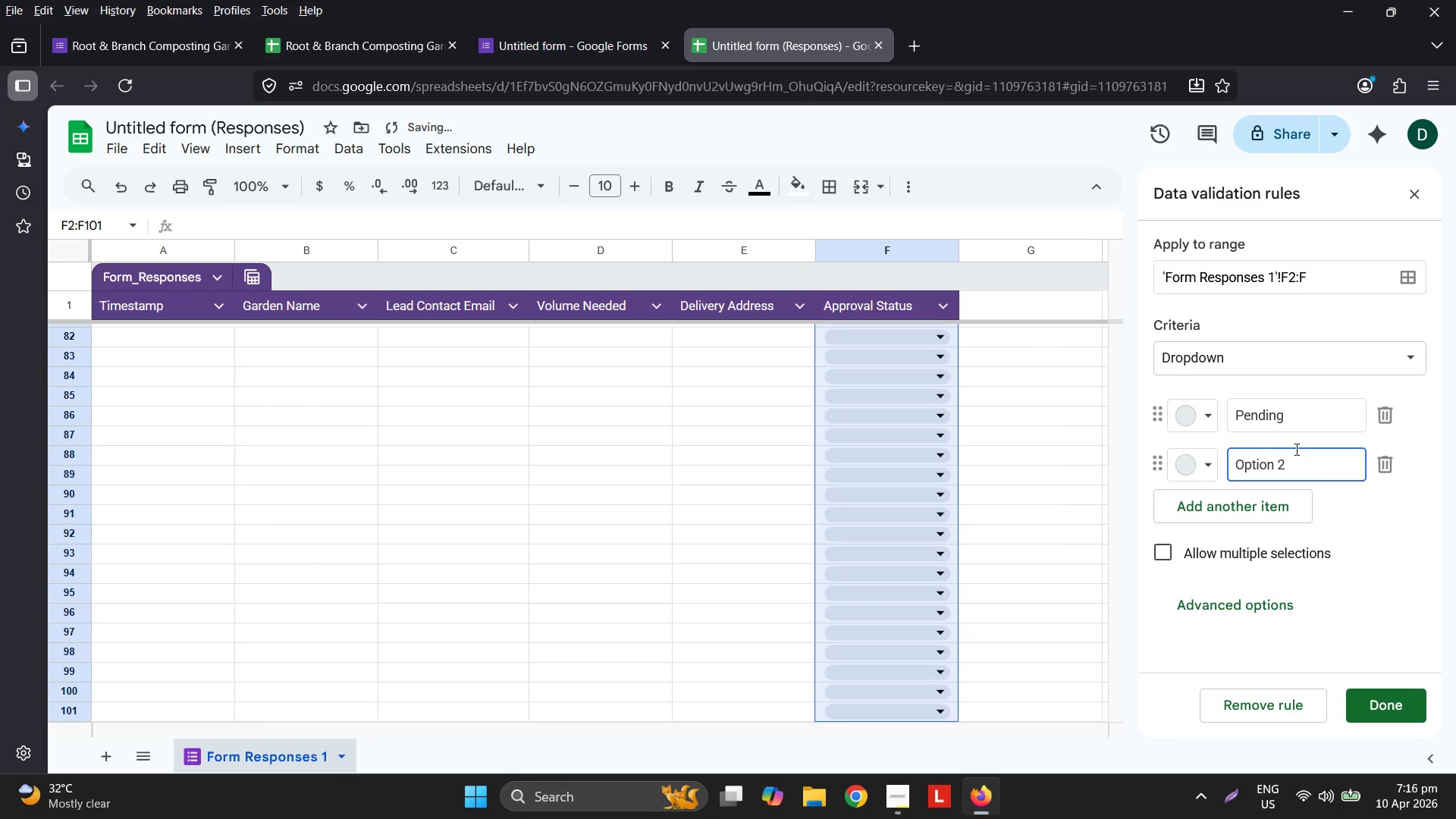 
double_click([1295, 449])
 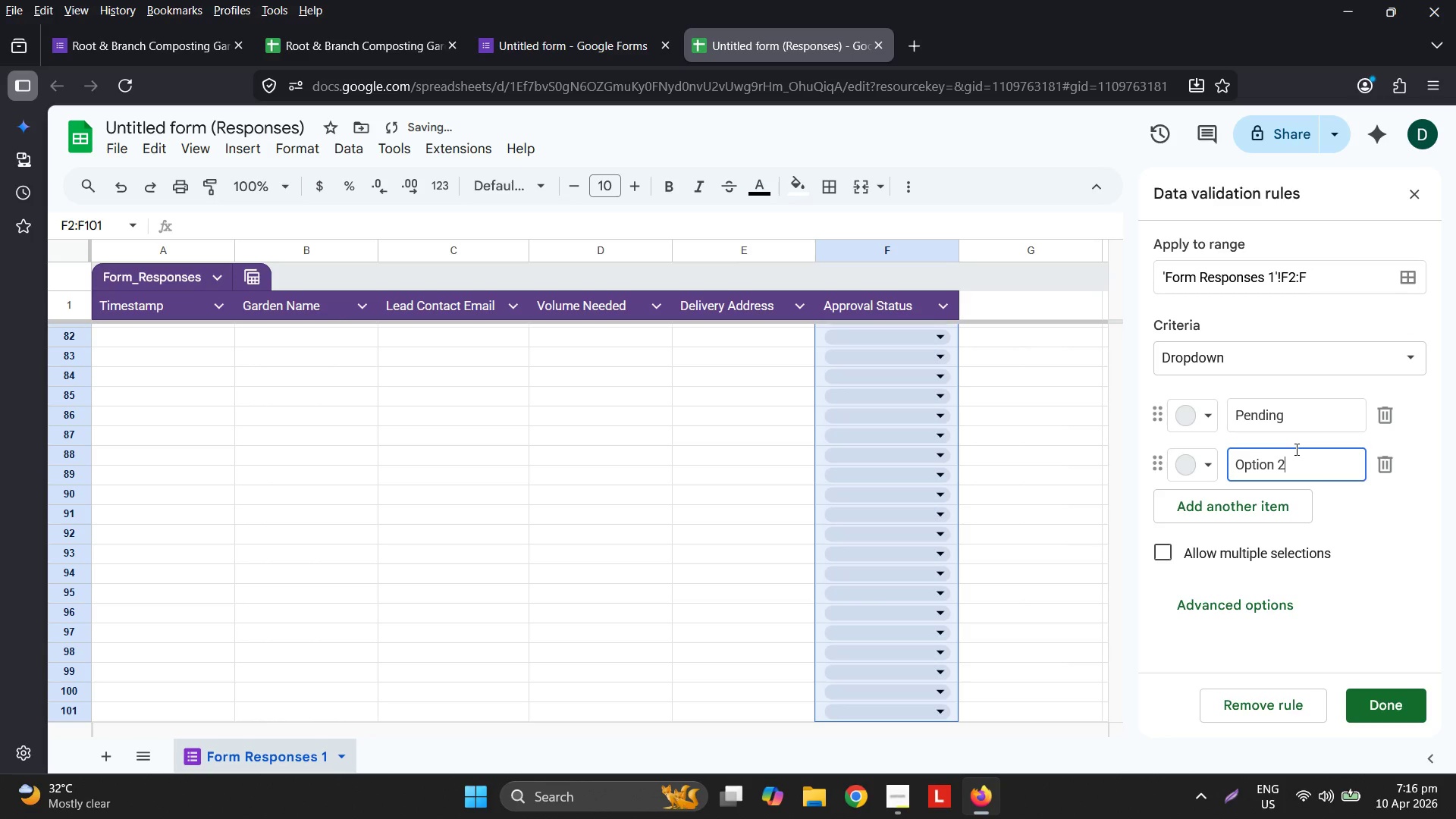 
triple_click([1295, 449])
 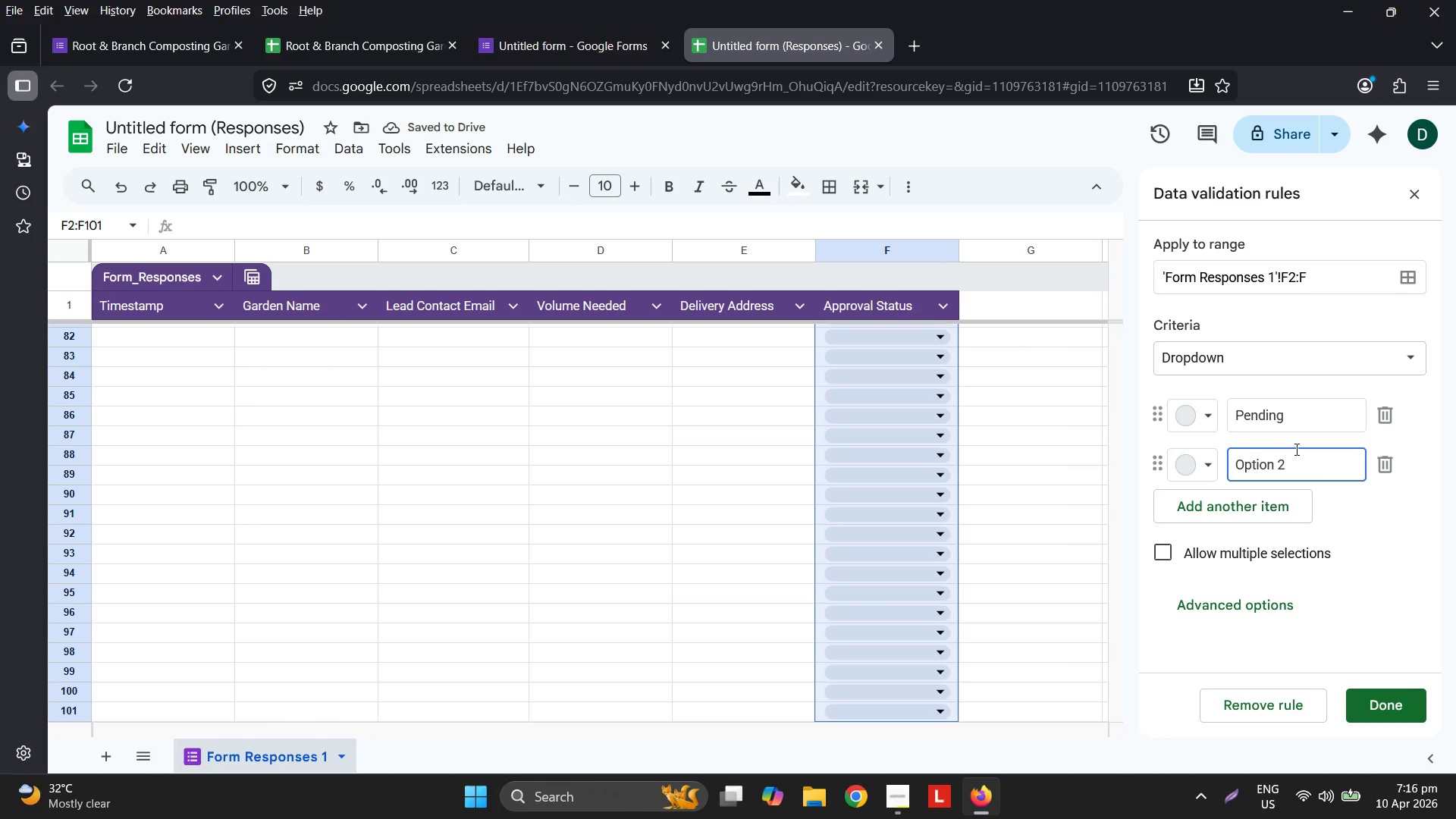 
double_click([1295, 449])
 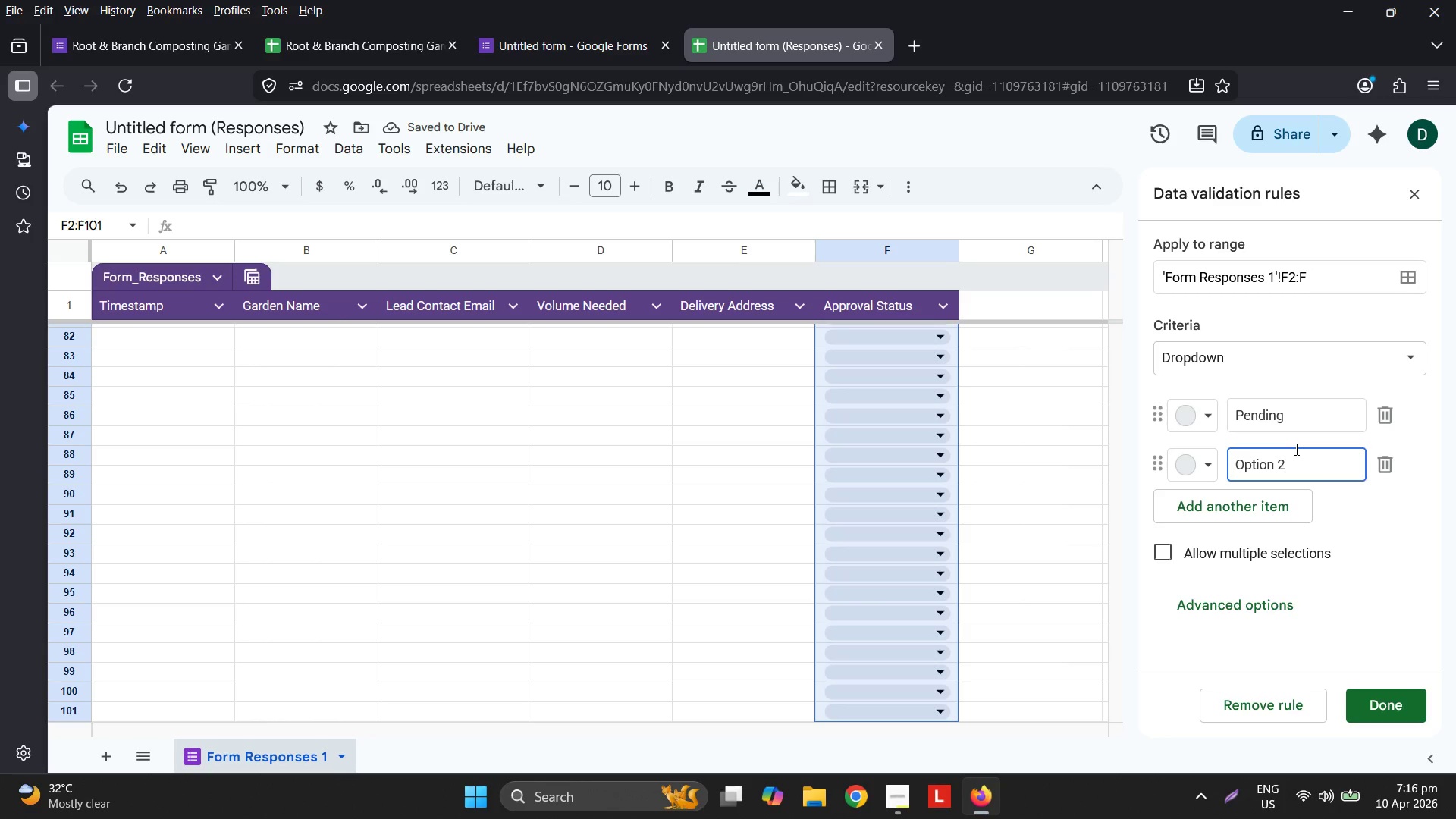 
triple_click([1295, 449])
 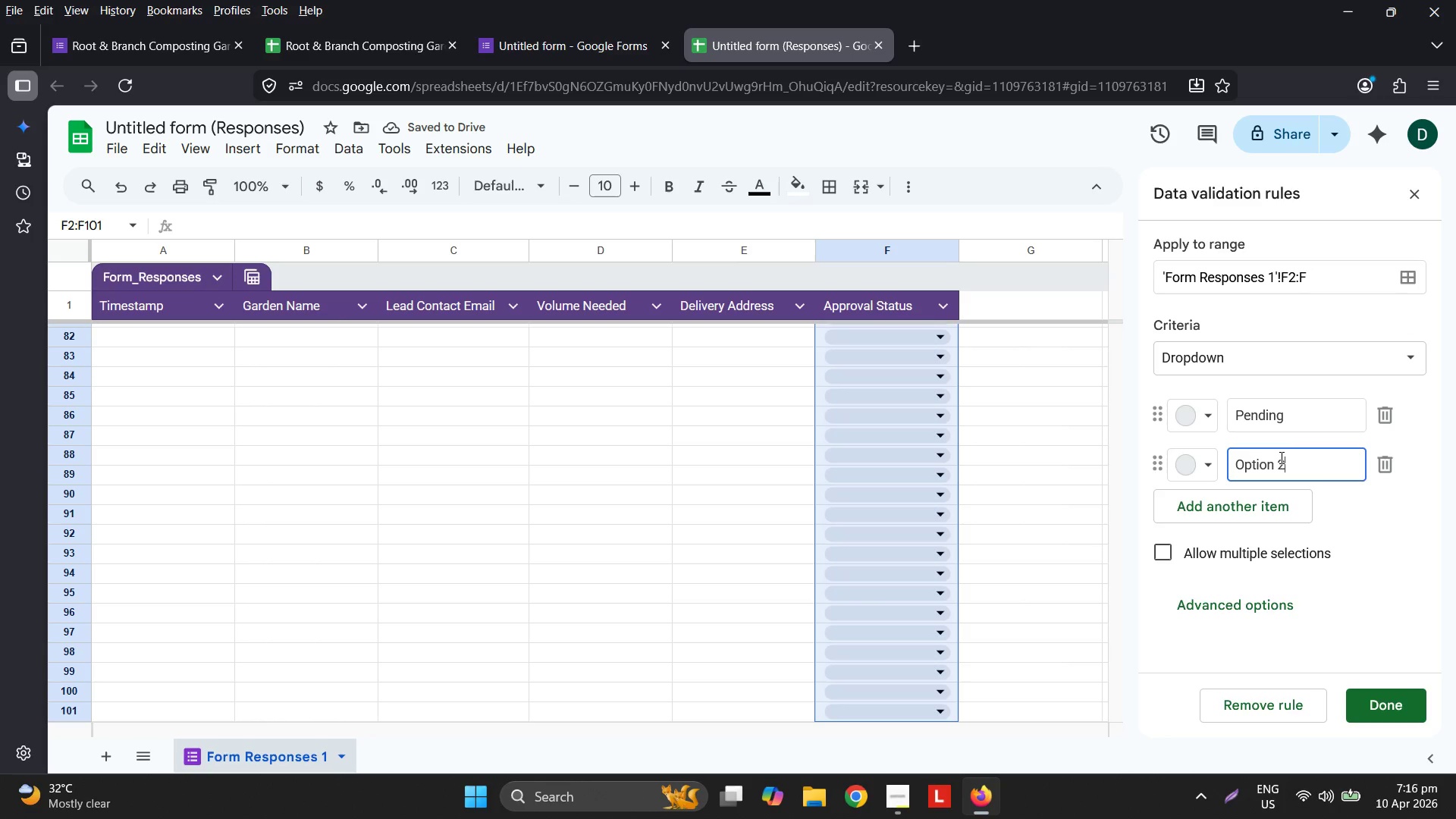 
double_click([1280, 457])
 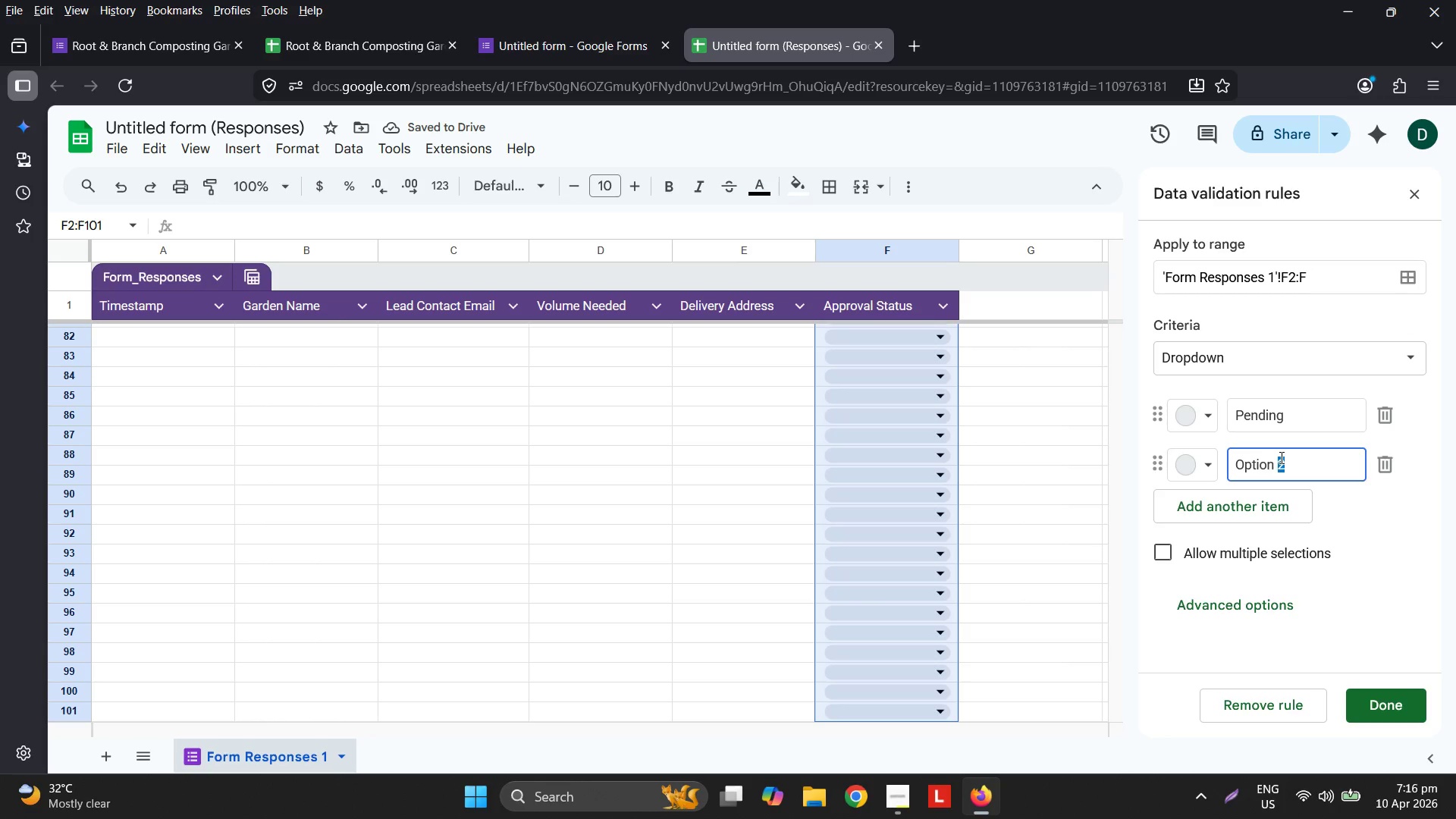 
triple_click([1280, 457])
 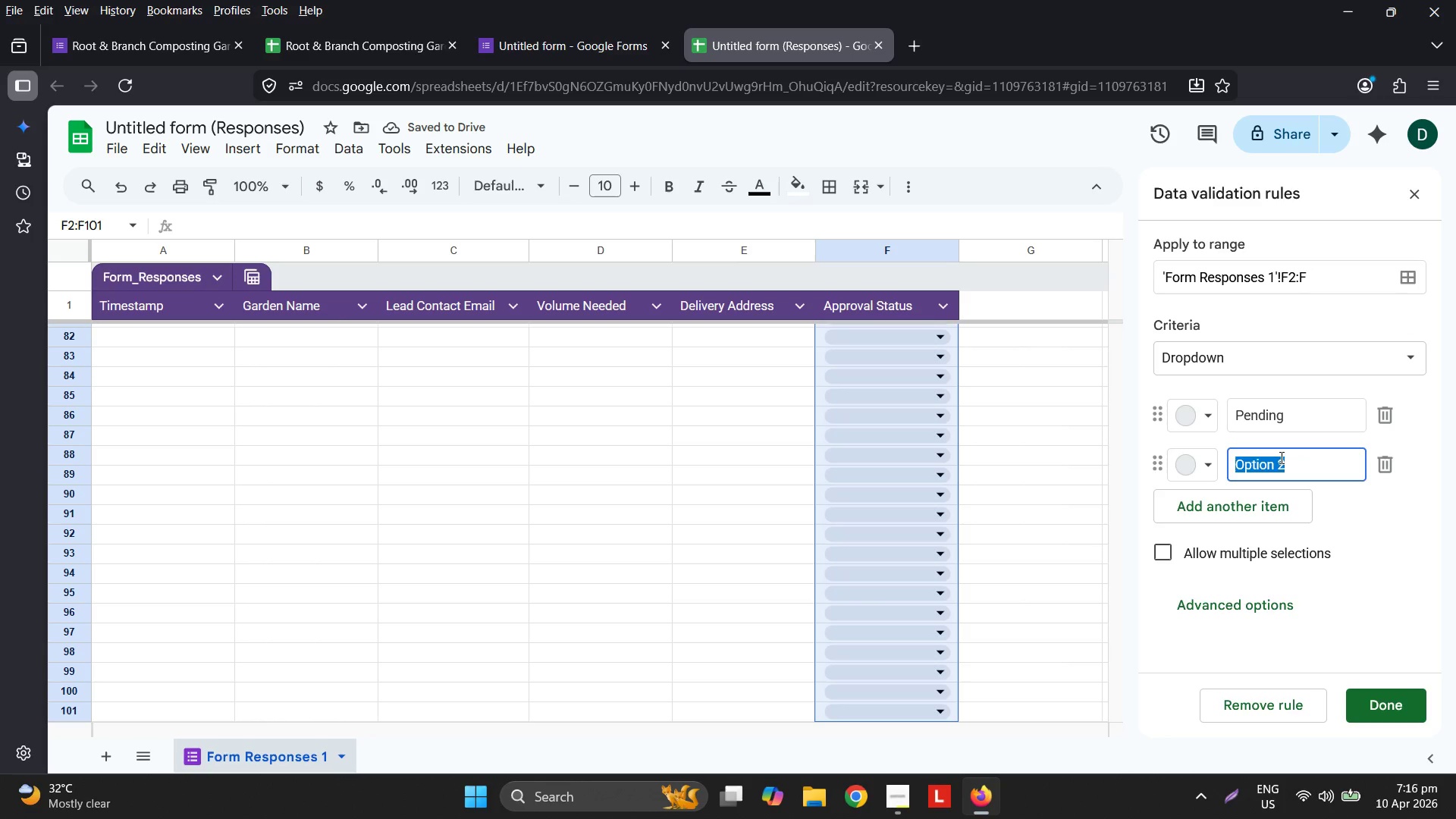 
type(Approved)
 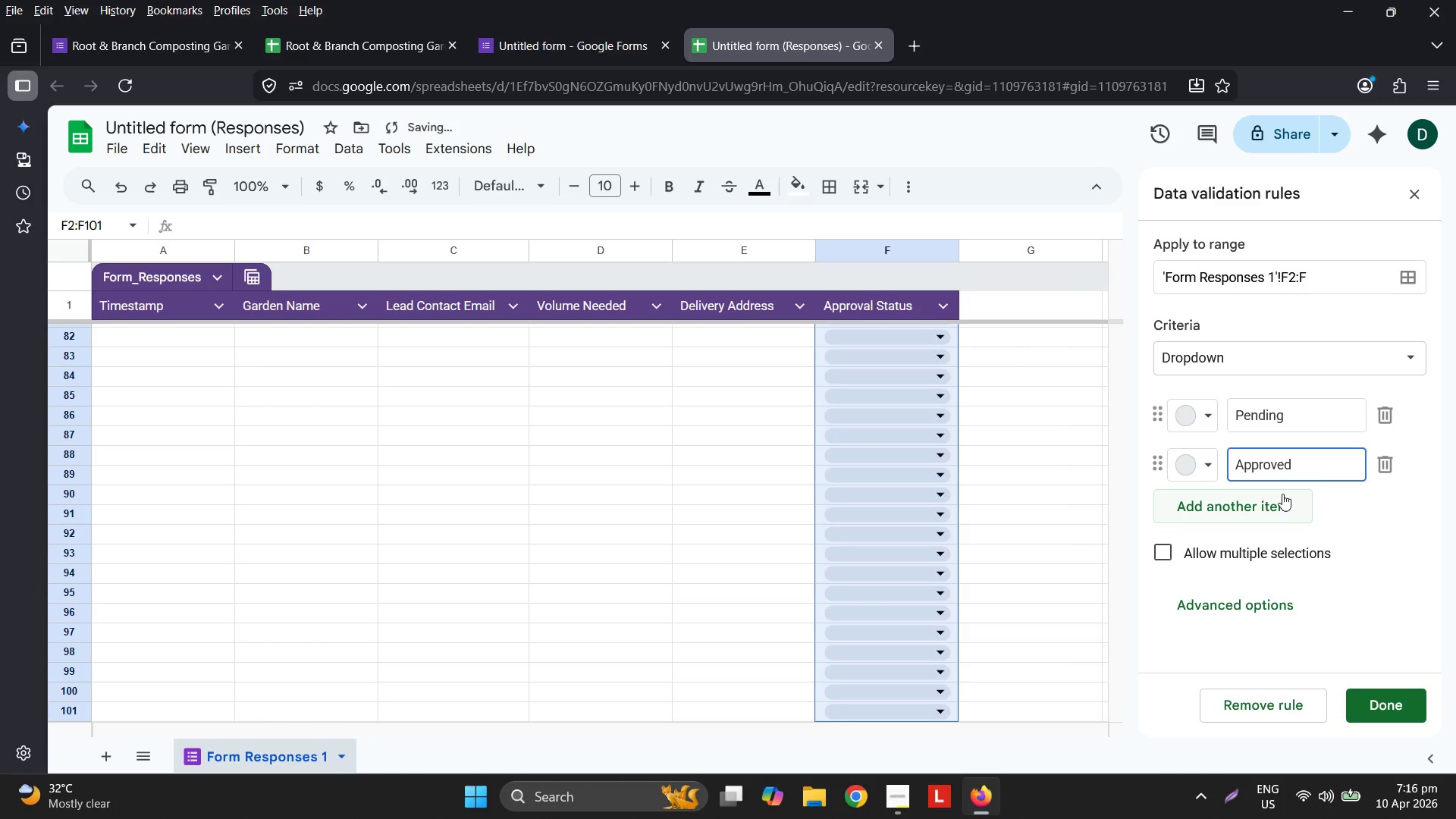 
left_click([1282, 494])
 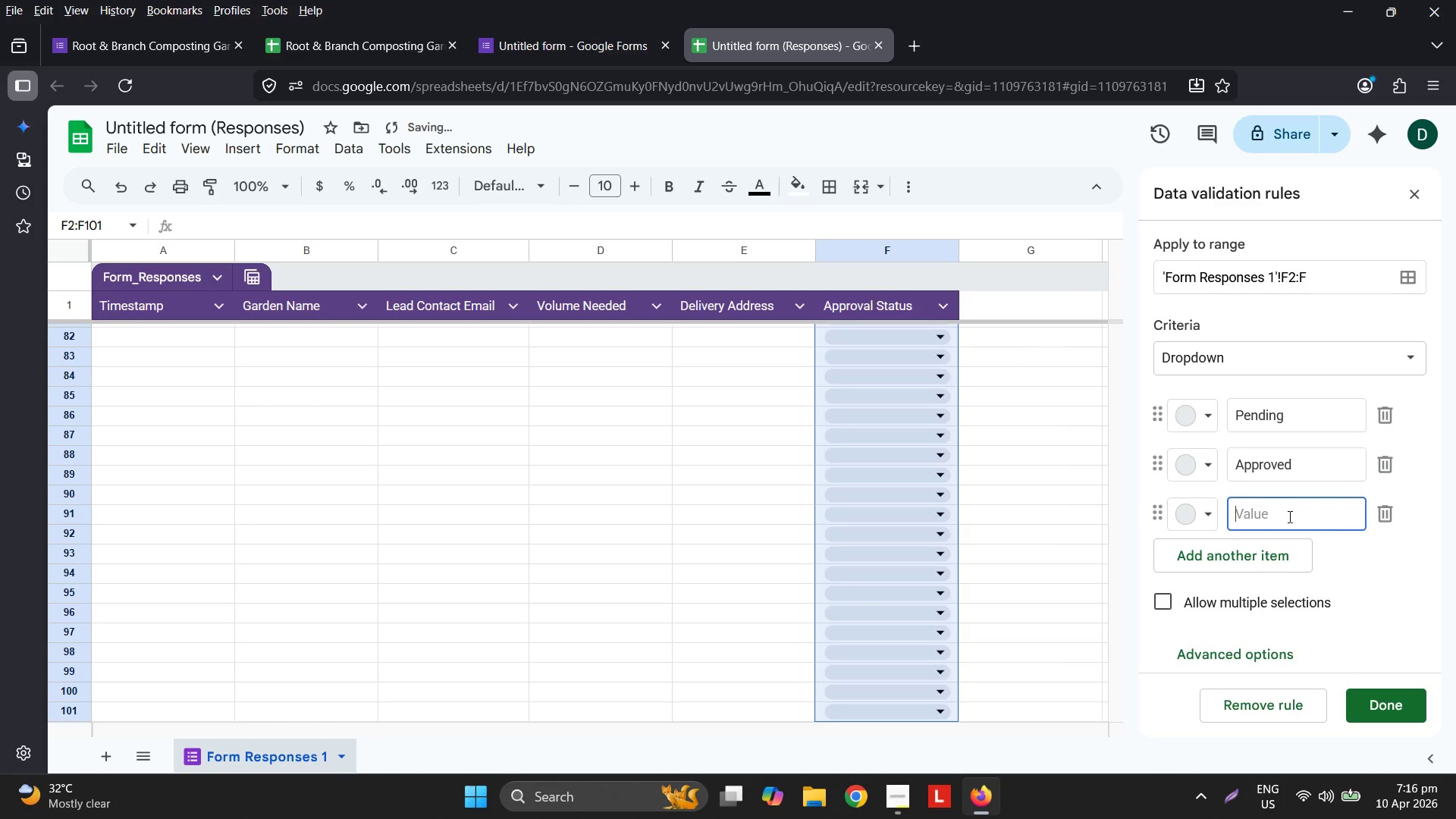 
type(Rejected)
 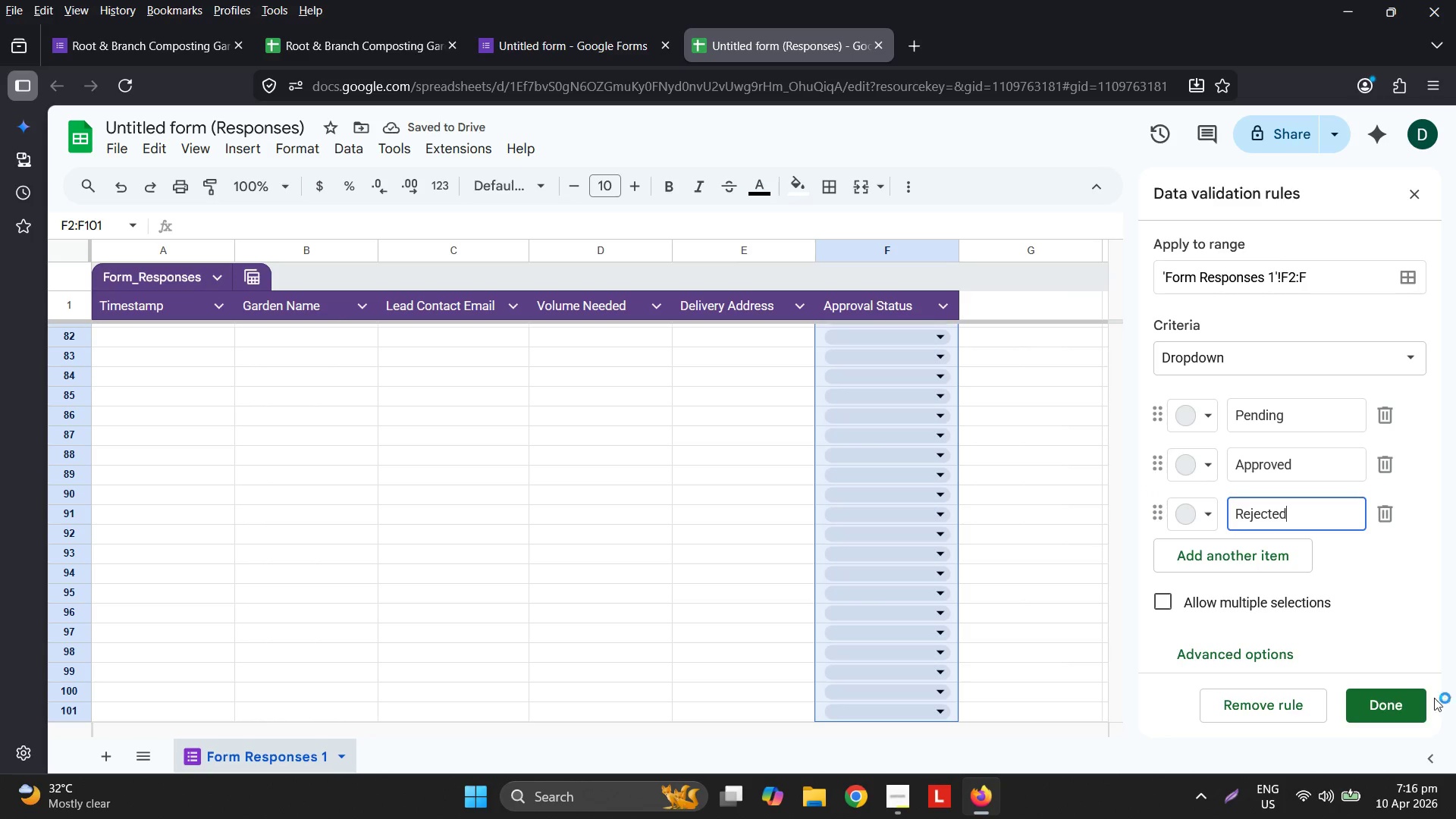 
left_click([1407, 710])
 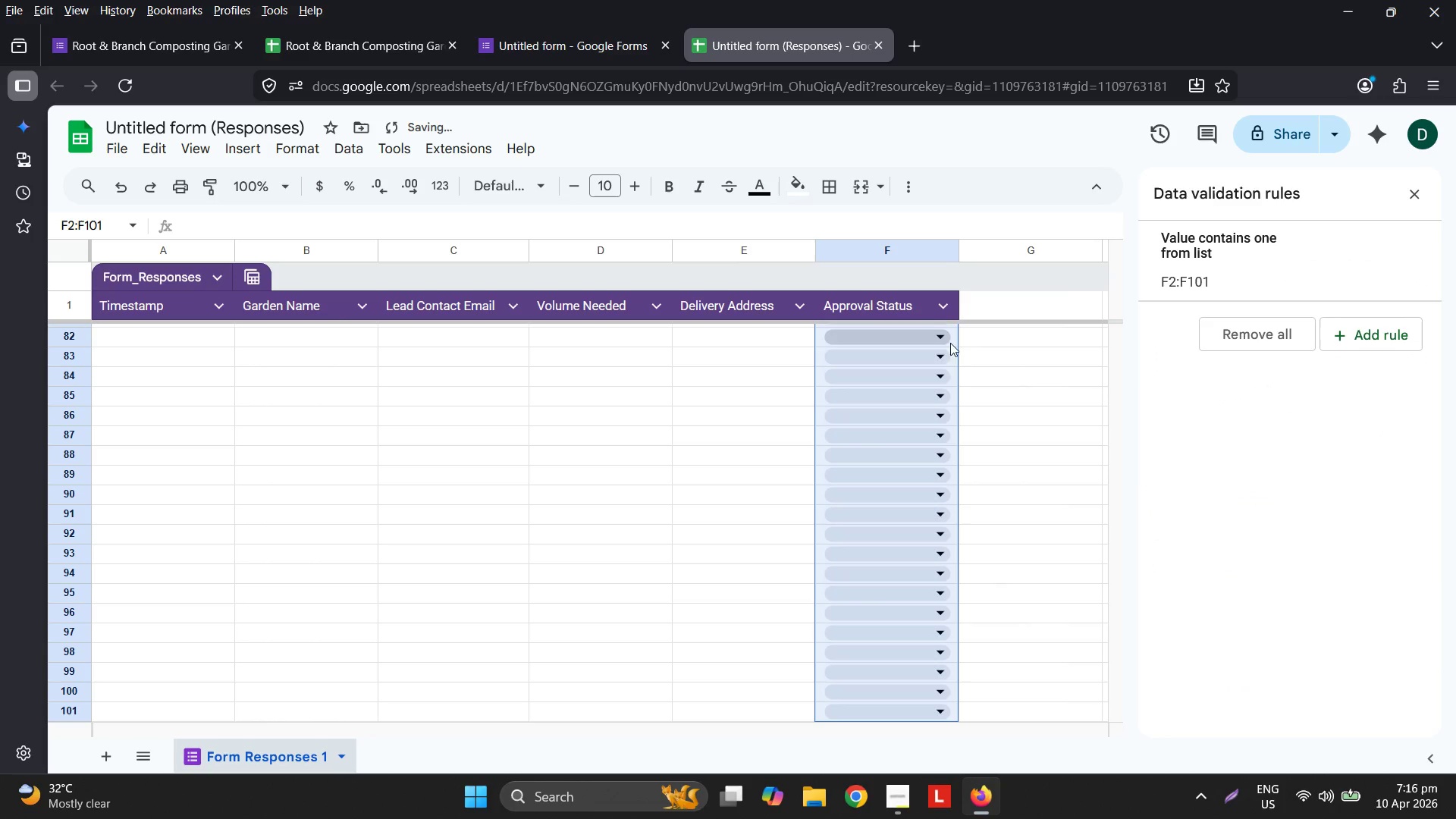 
left_click([926, 336])
 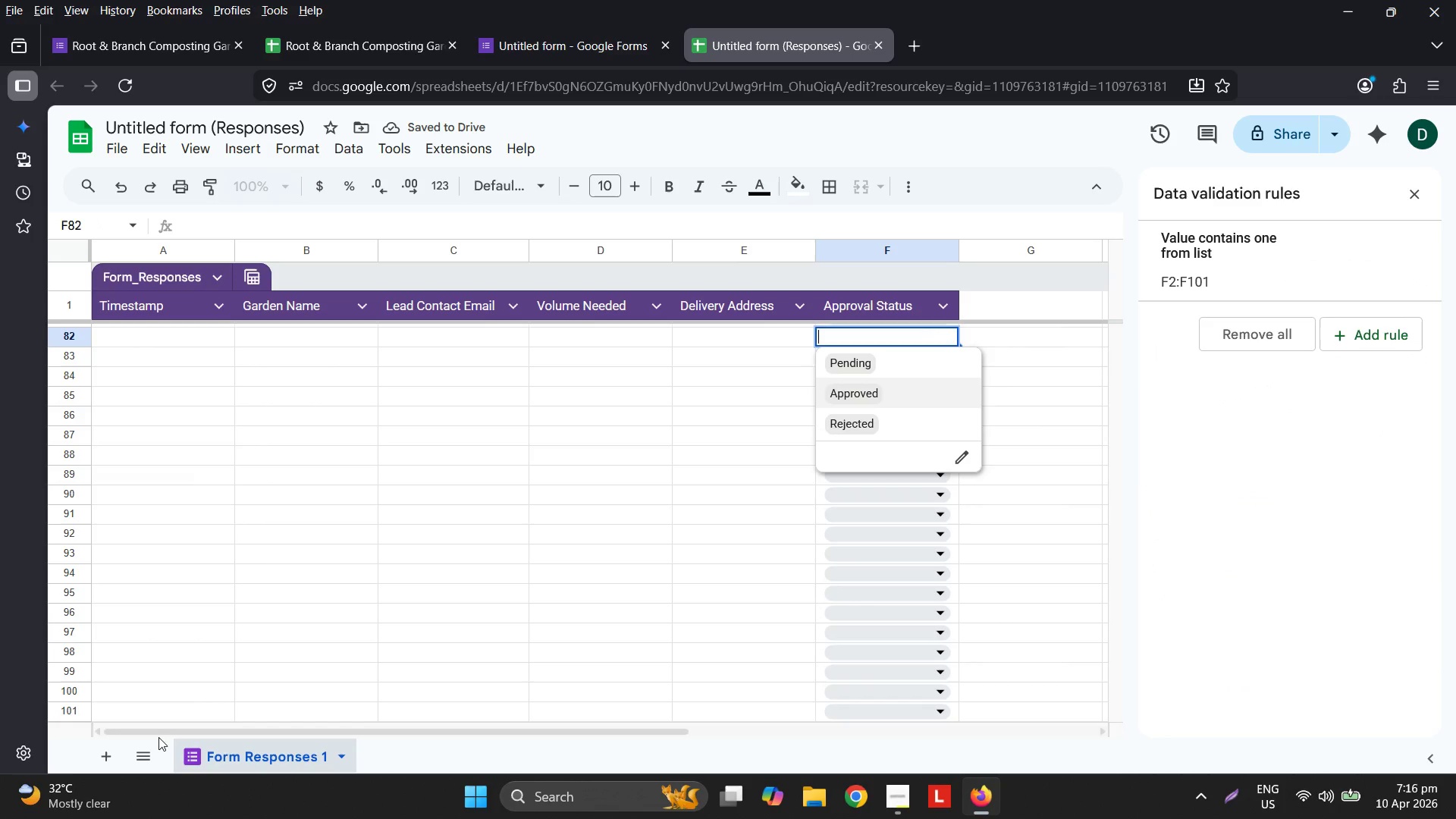 
left_click([111, 758])
 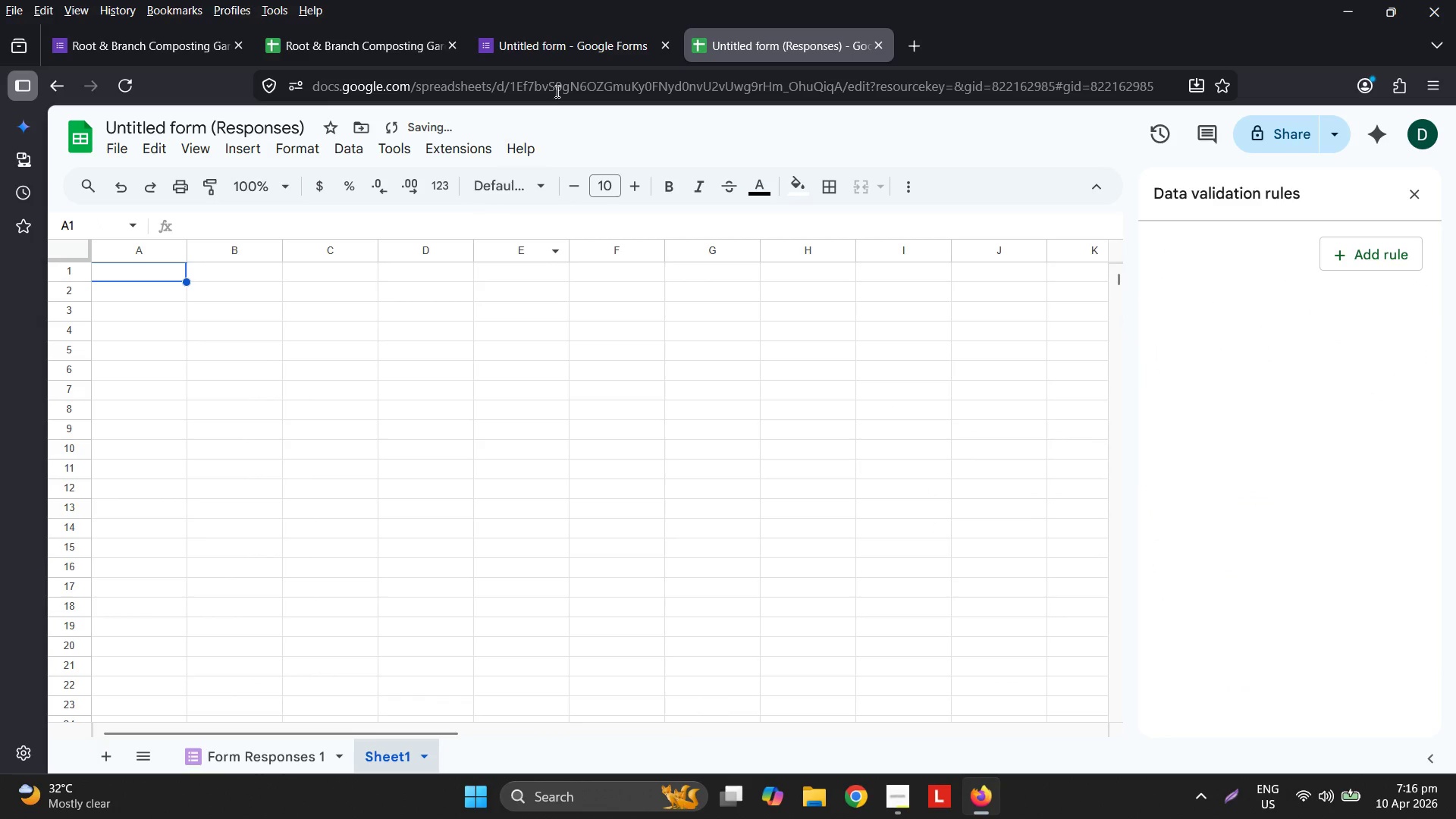 
left_click([575, 63])
 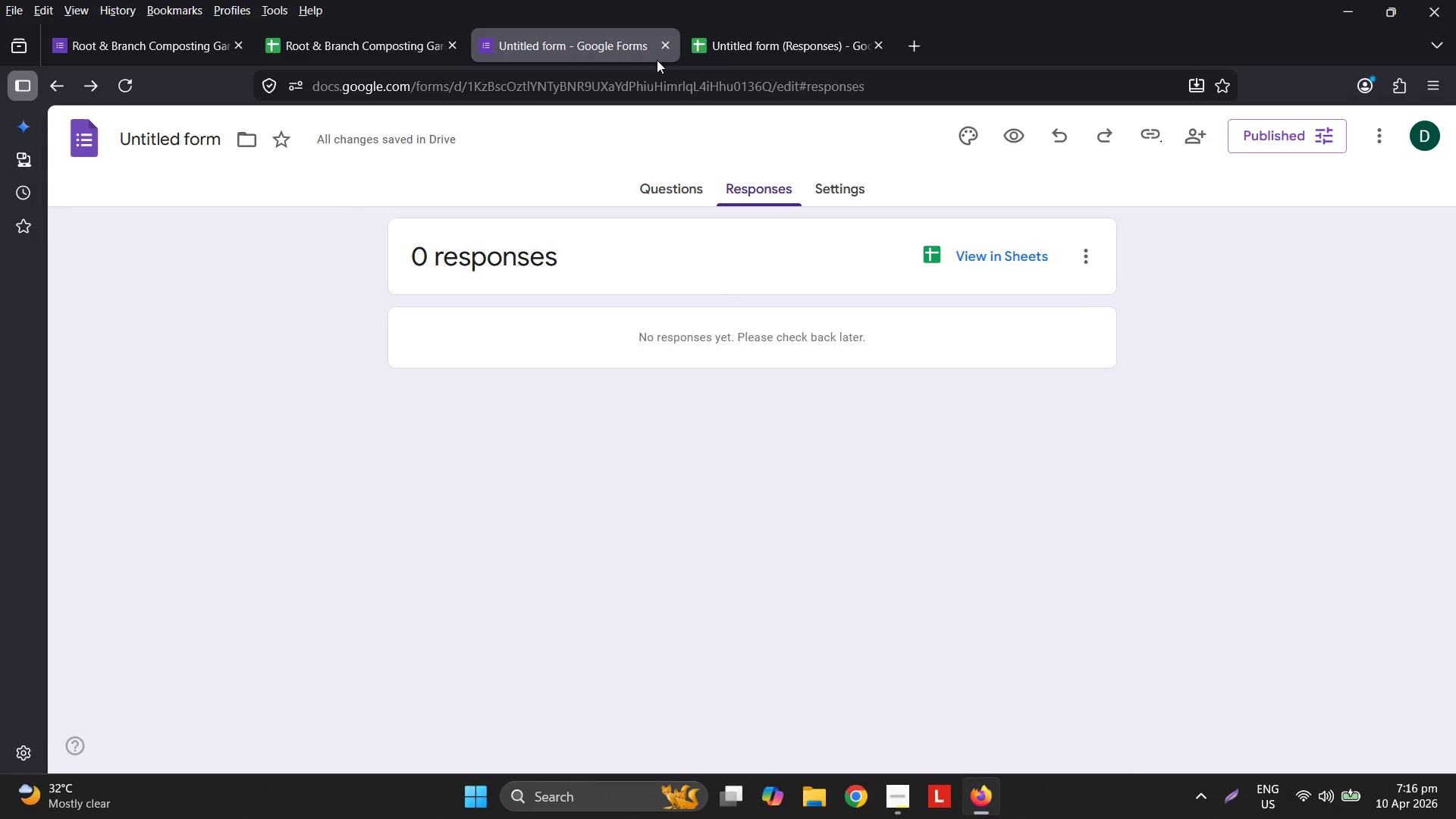 
left_click([723, 61])
 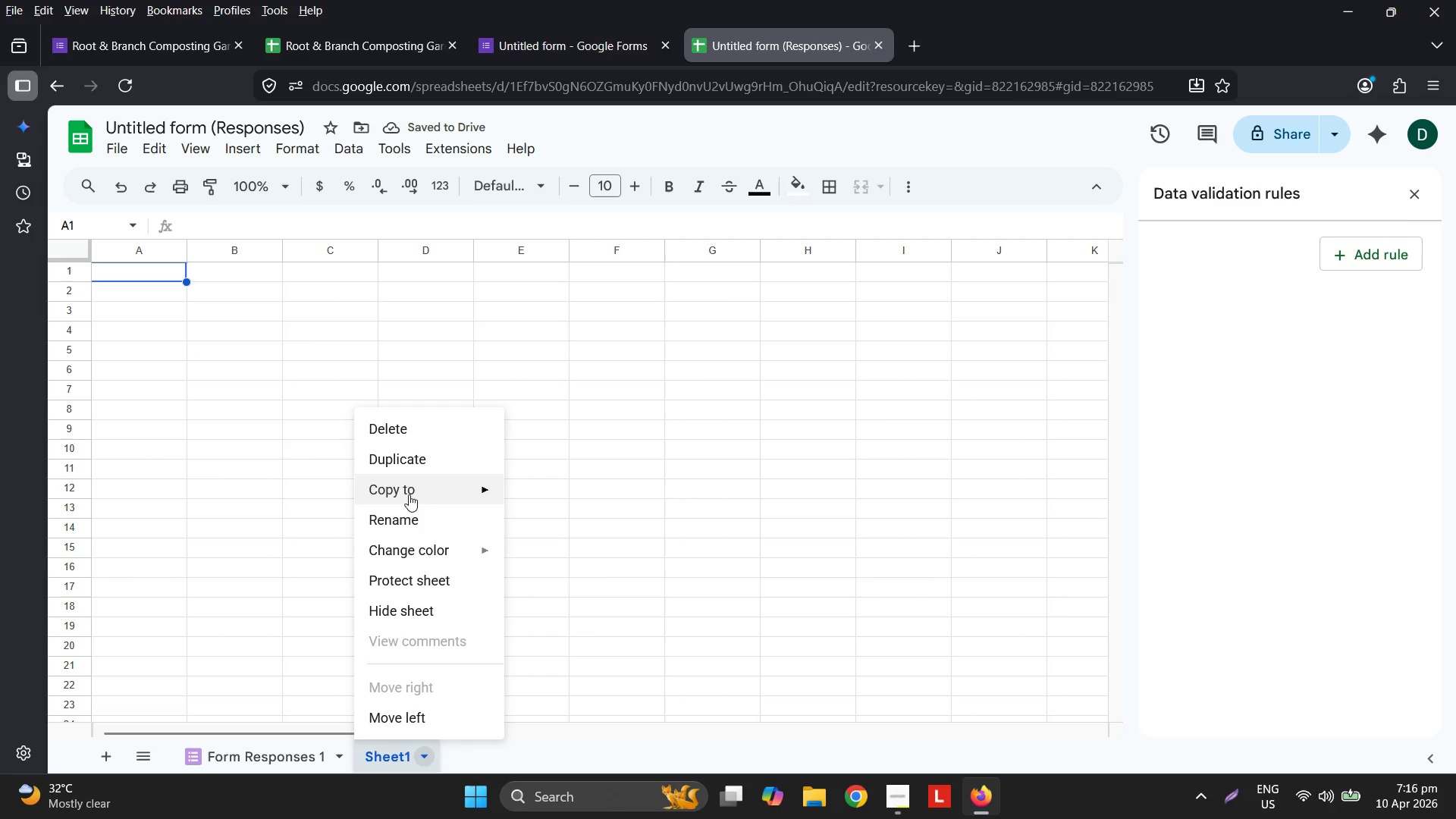 
left_click([419, 532])